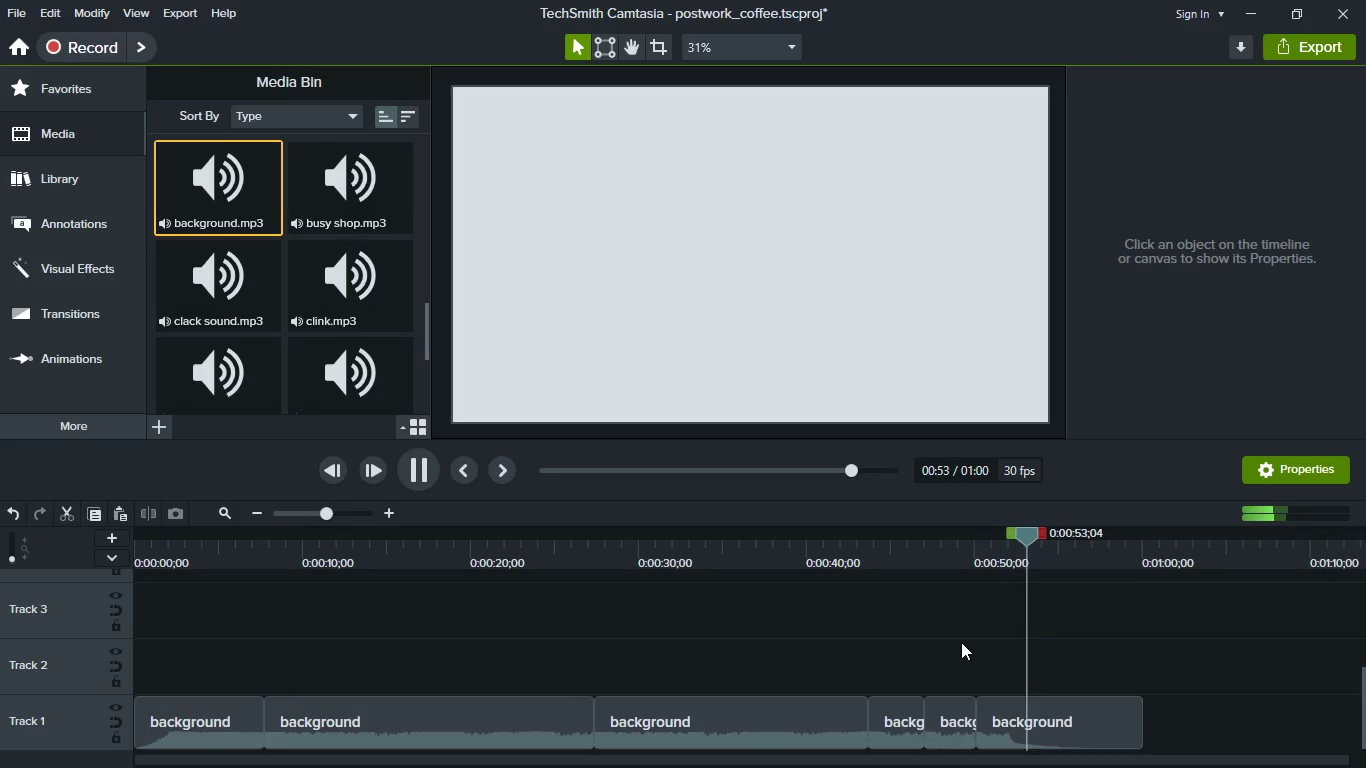 
key(Space)
 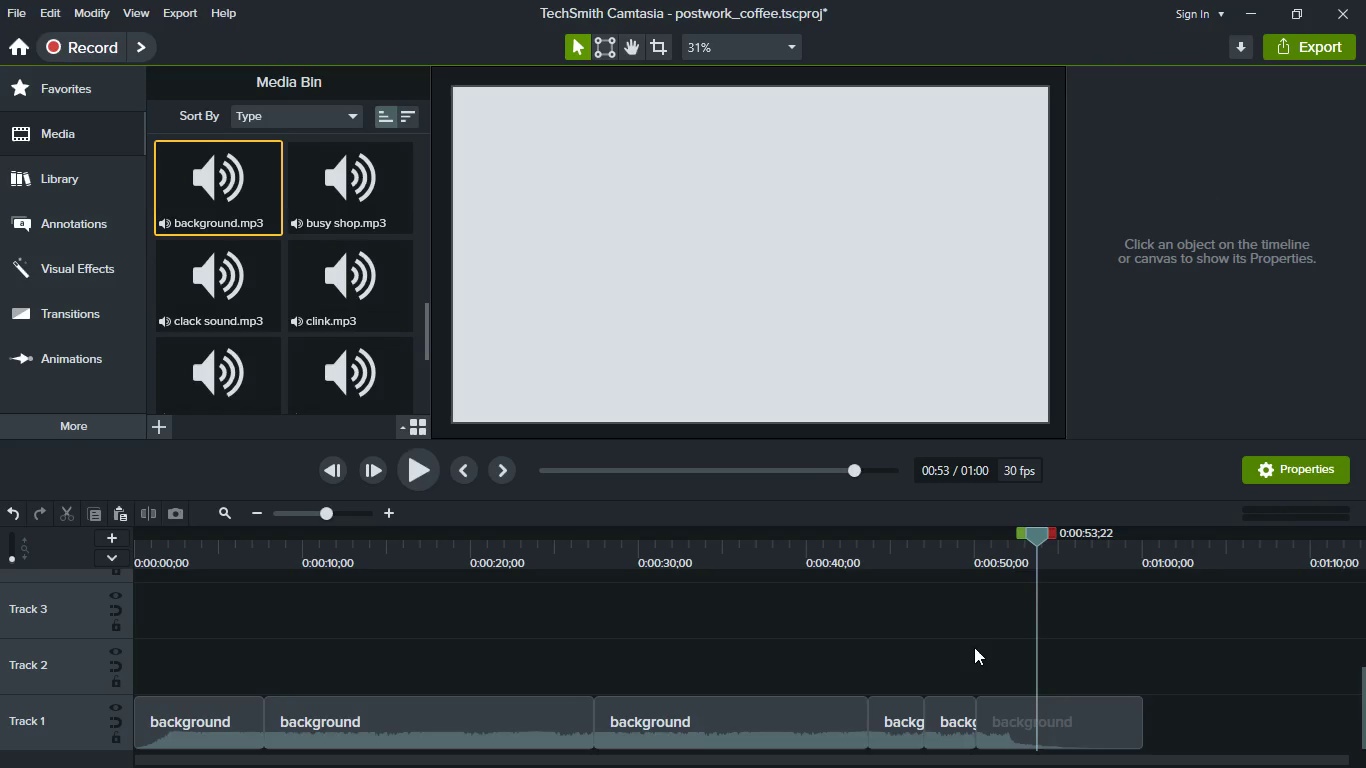 
key(Space)
 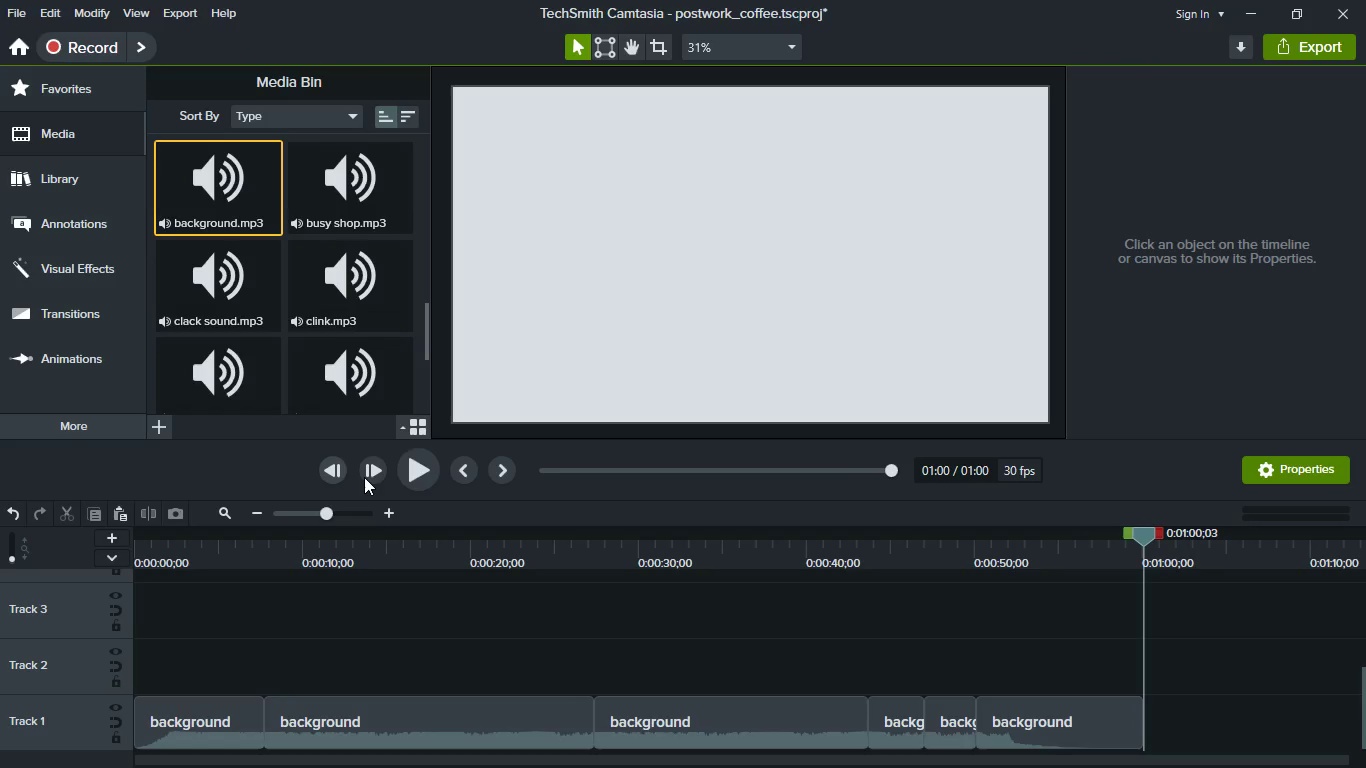 
wait(14.59)
 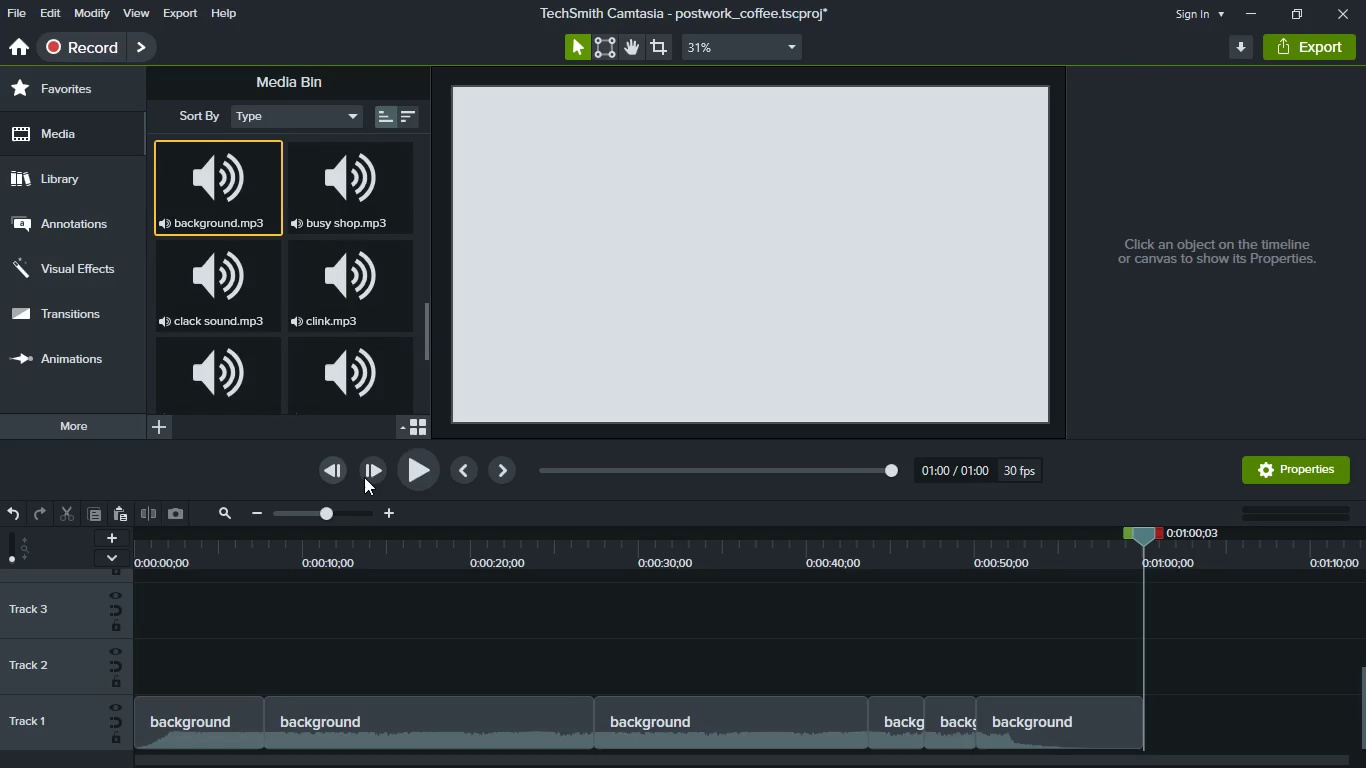 
left_click_drag(start_coordinate=[1143, 727], to_coordinate=[1062, 736])
 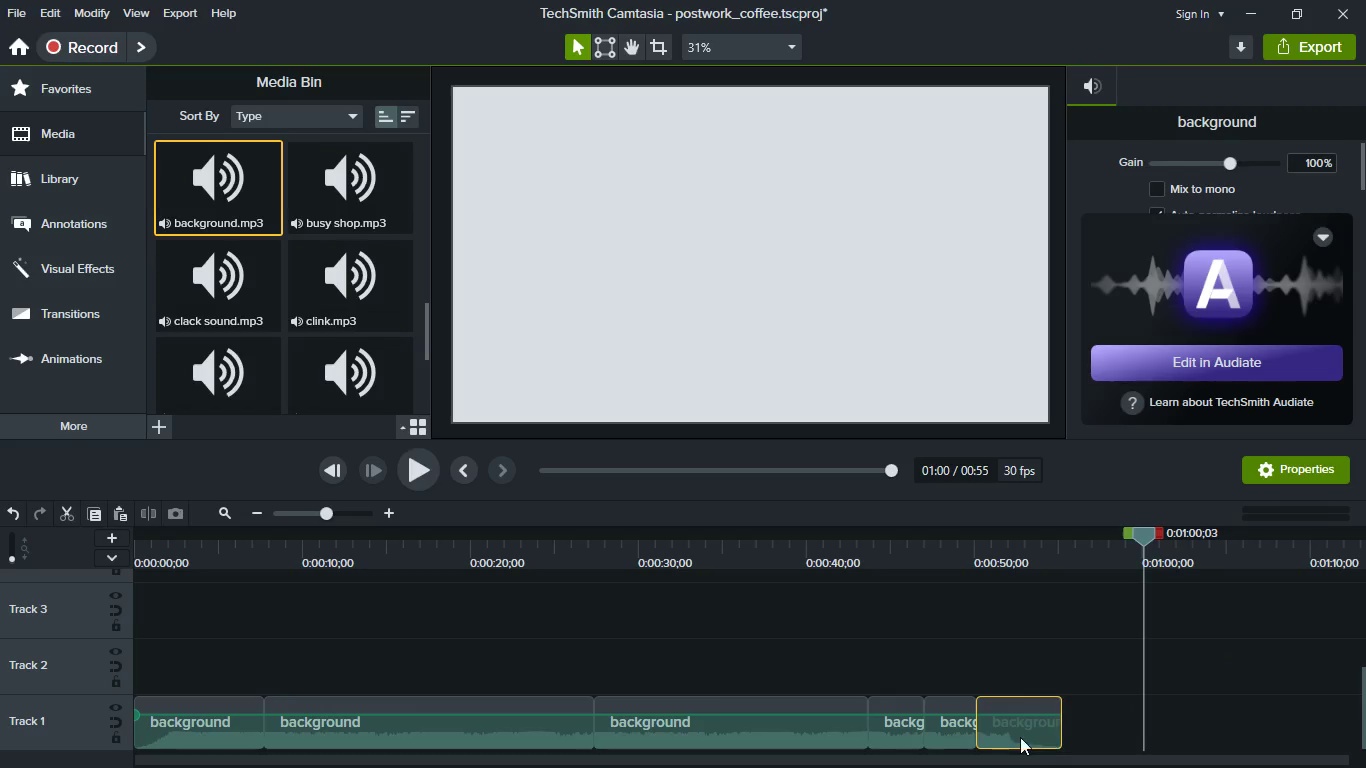 
mouse_move([992, 728])
 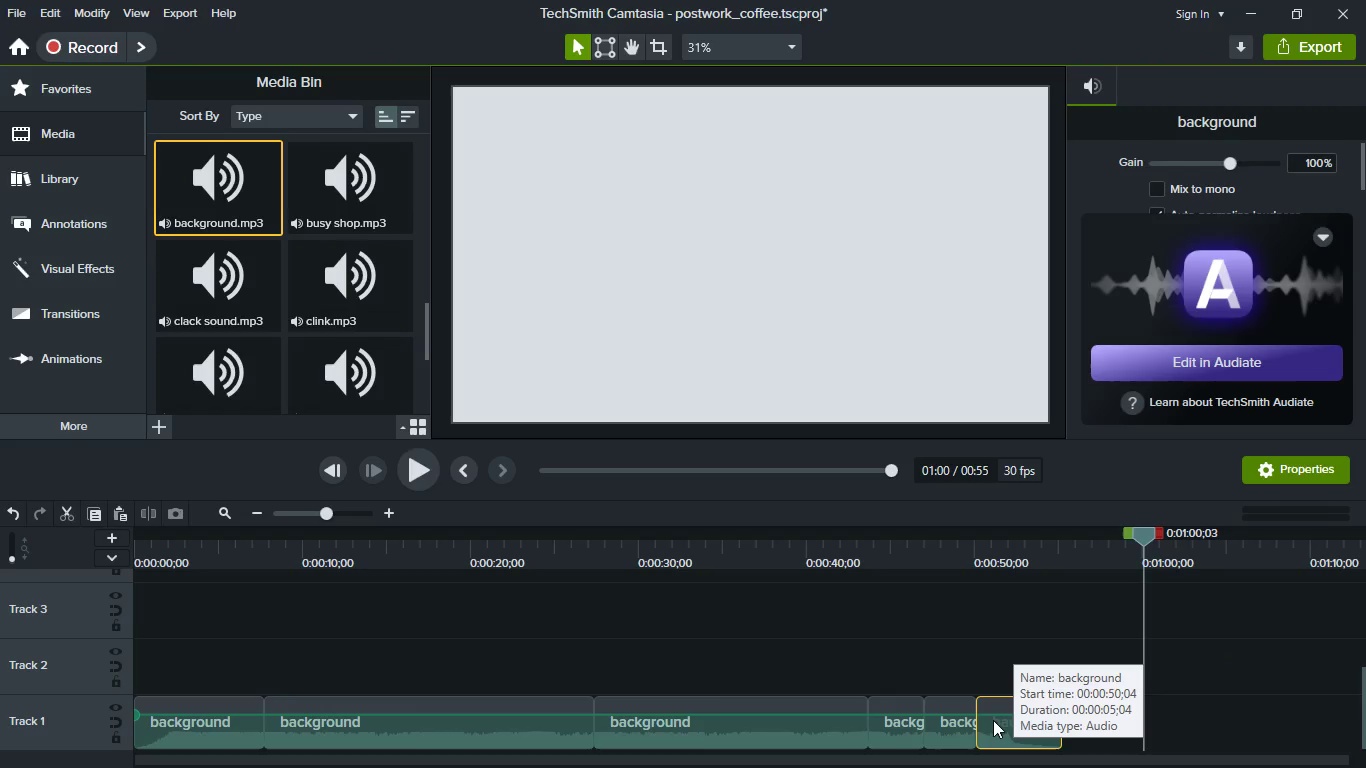 
left_click([993, 720])
 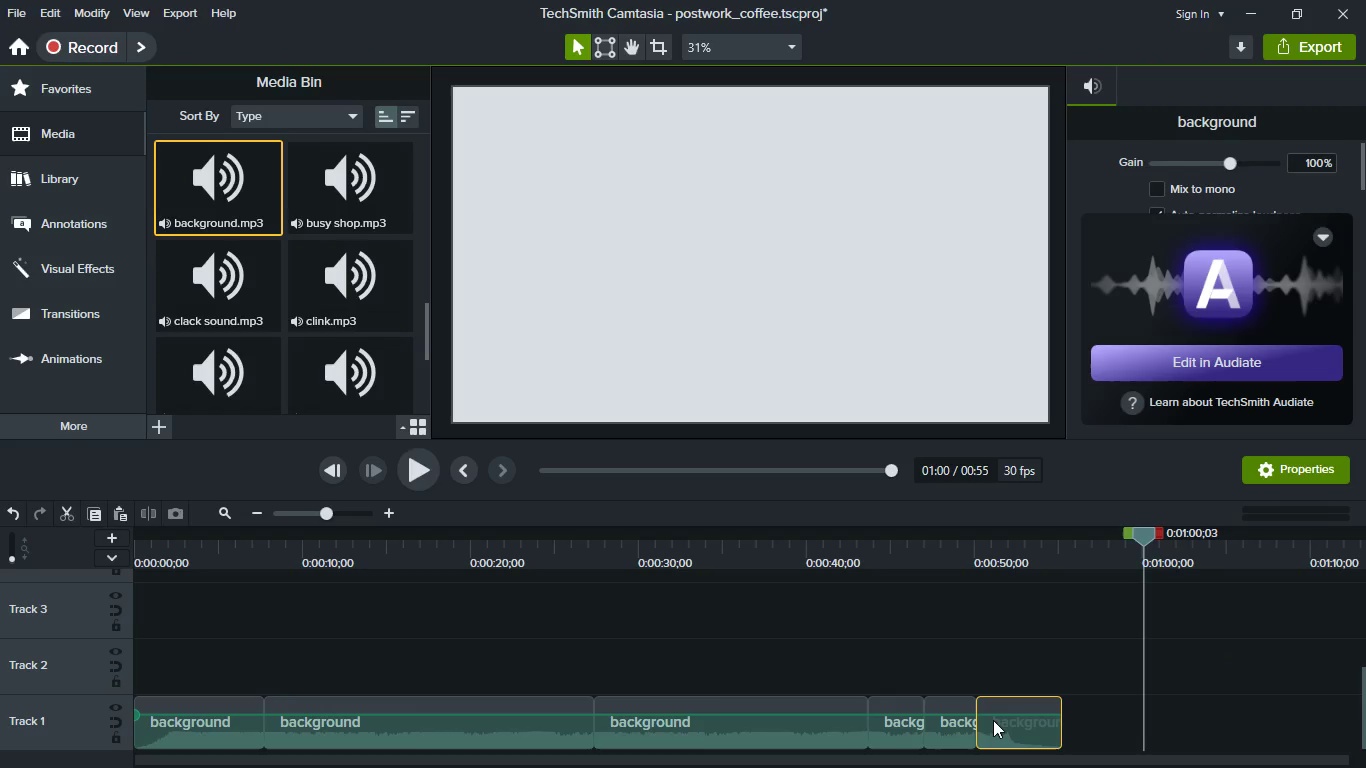 
left_click_drag(start_coordinate=[993, 720], to_coordinate=[1068, 709])
 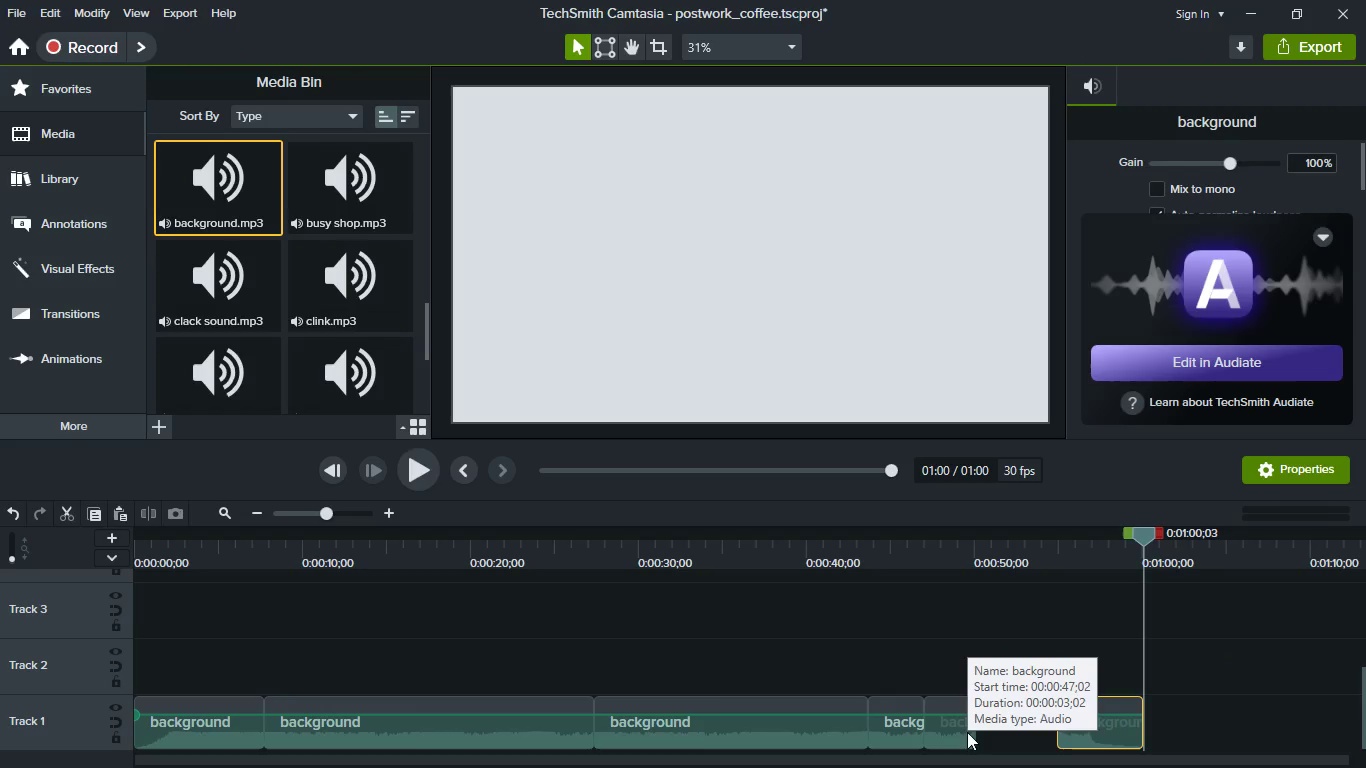 
left_click_drag(start_coordinate=[968, 730], to_coordinate=[1018, 736])
 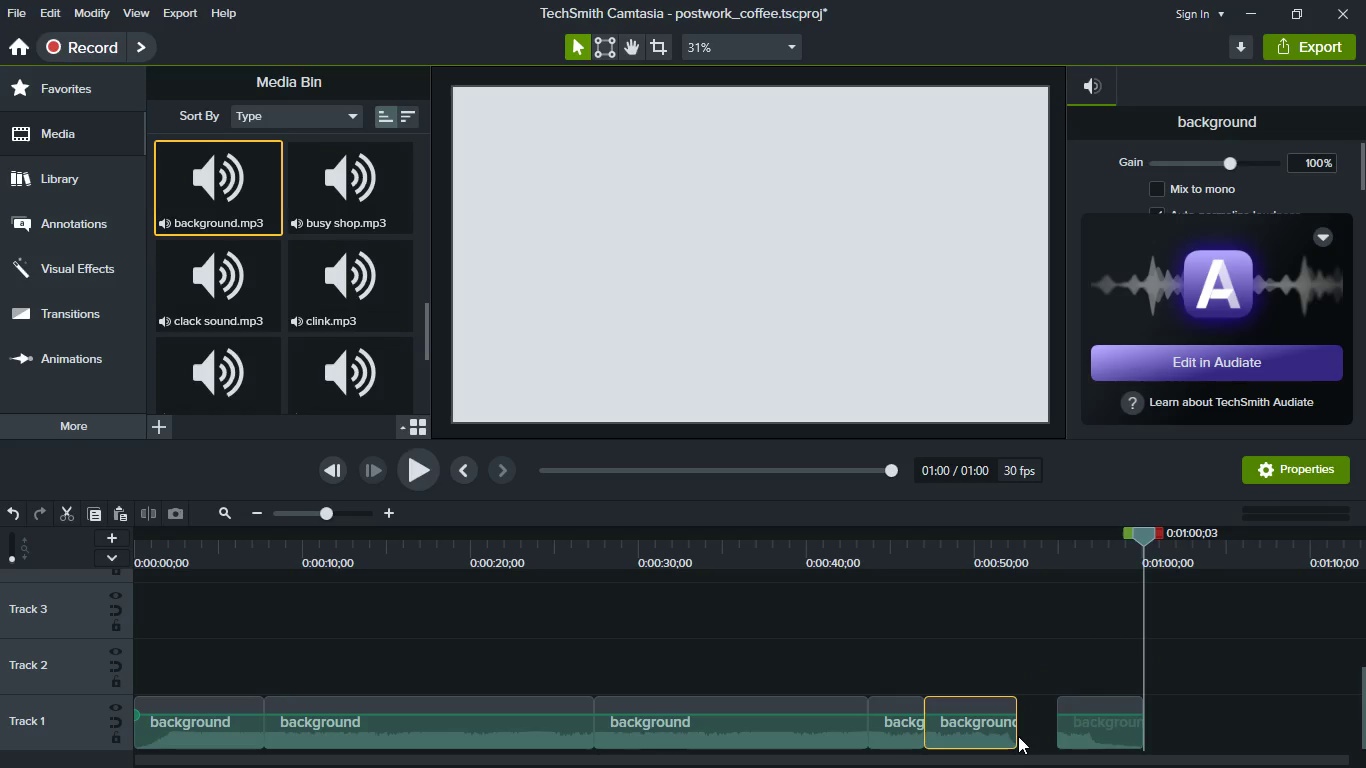 
key(Control+Z)
 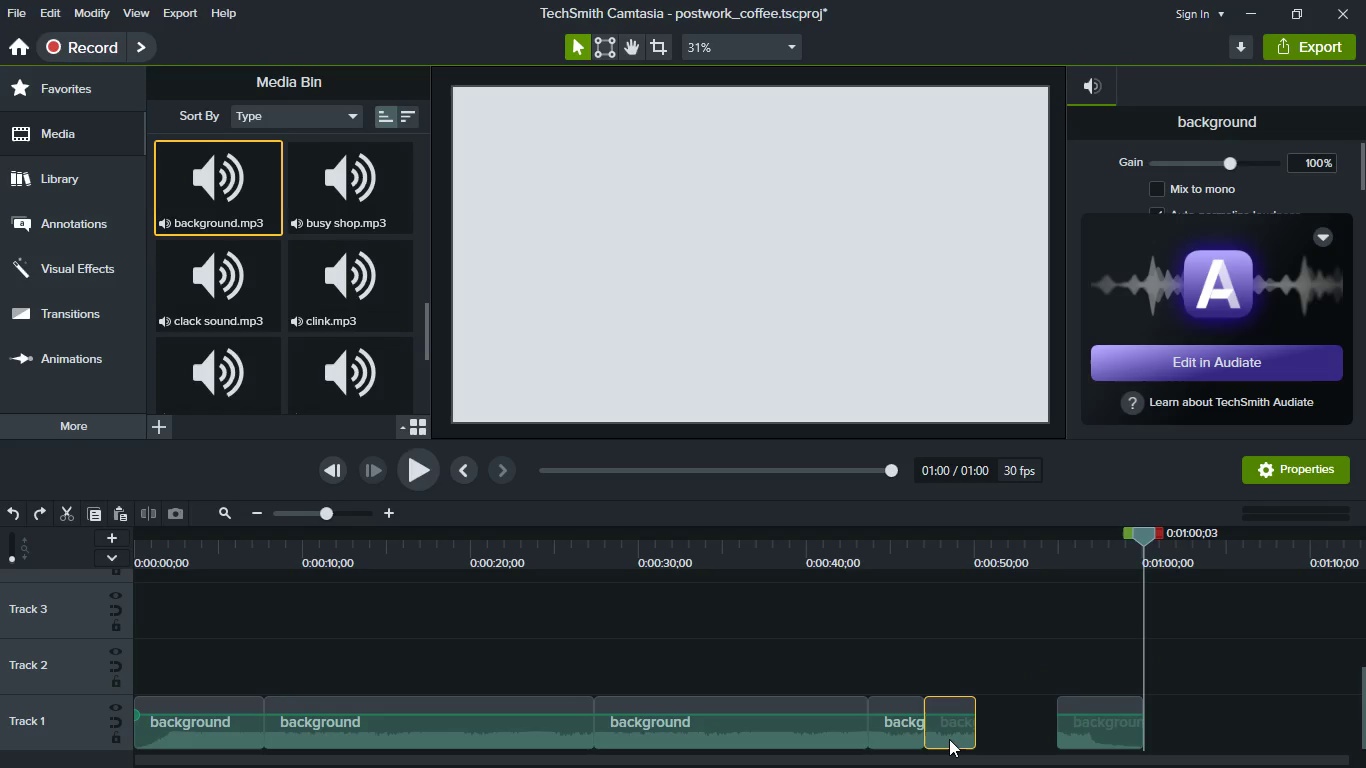 
left_click_drag(start_coordinate=[949, 739], to_coordinate=[1040, 734])
 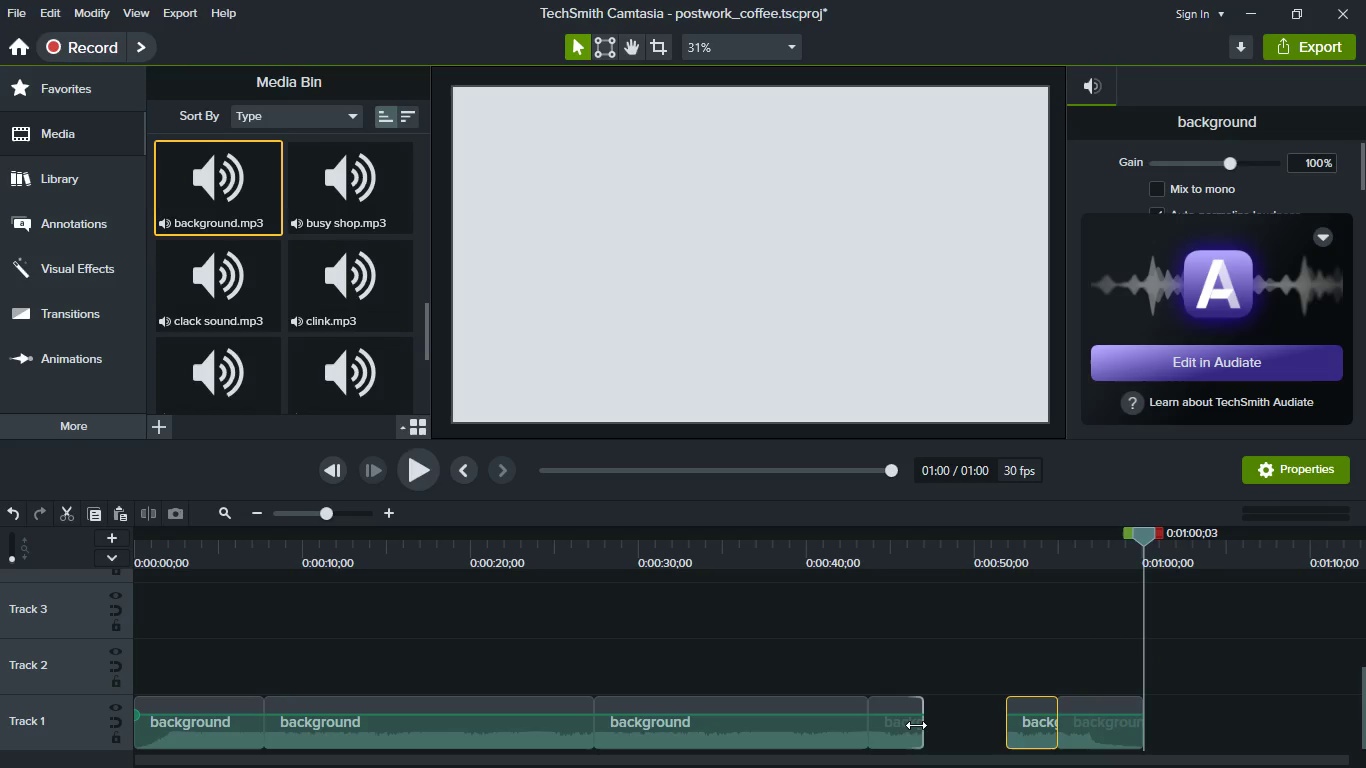 
left_click_drag(start_coordinate=[916, 725], to_coordinate=[998, 717])
 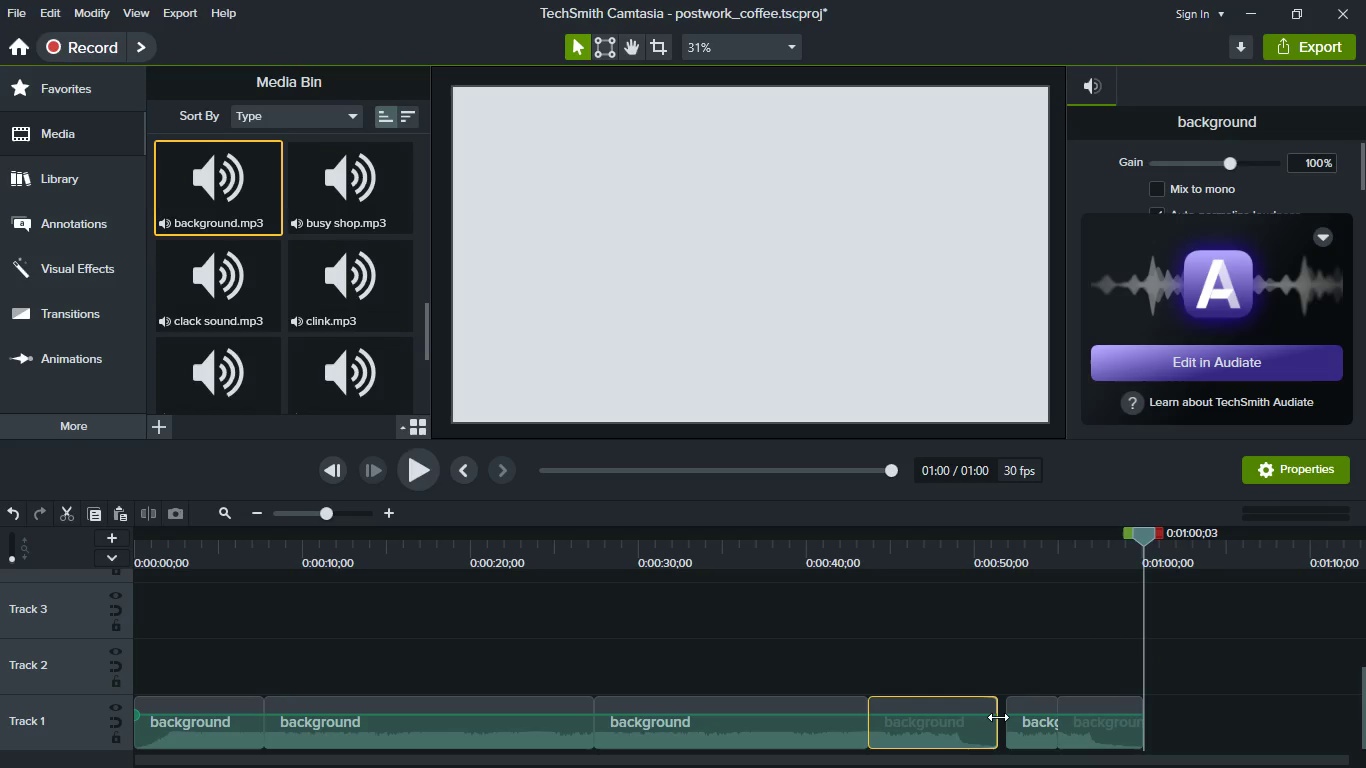 
key(Control+Z)
 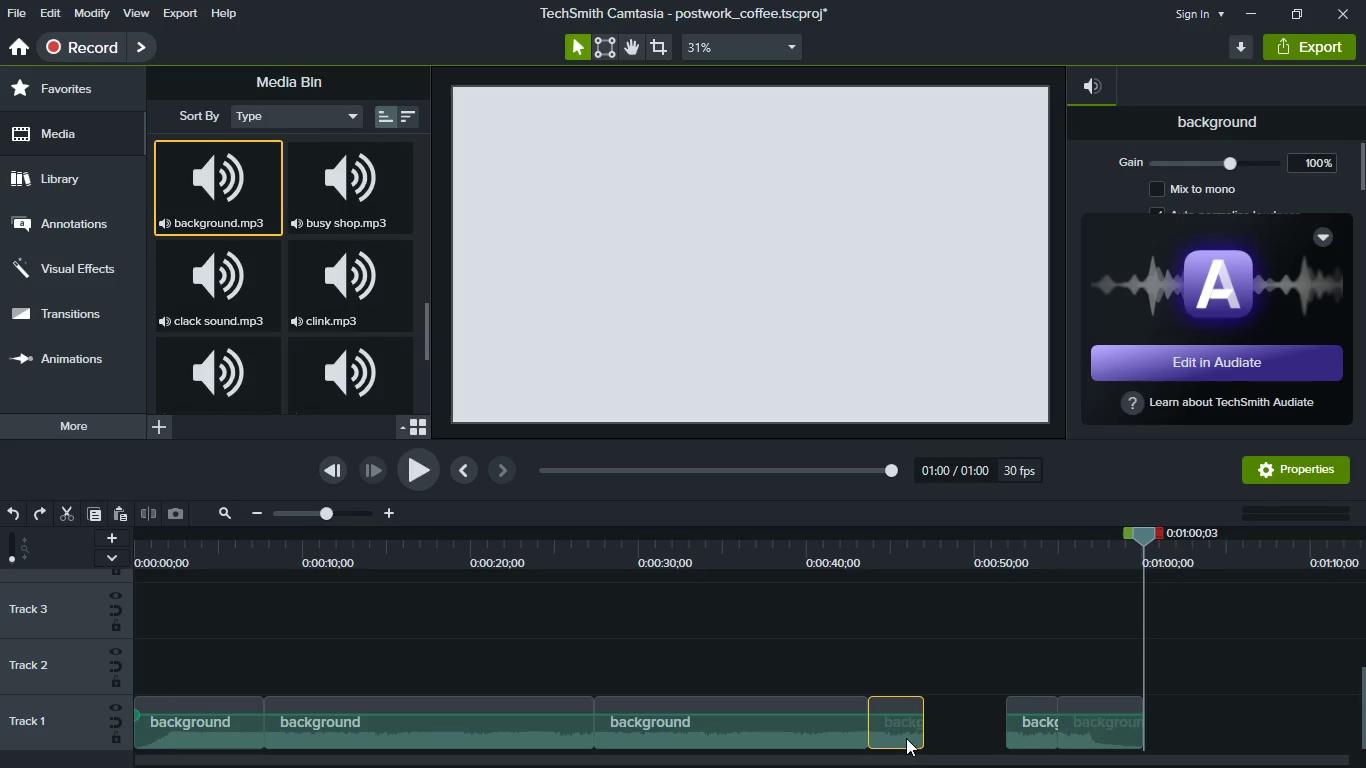 
left_click_drag(start_coordinate=[906, 738], to_coordinate=[1000, 727])
 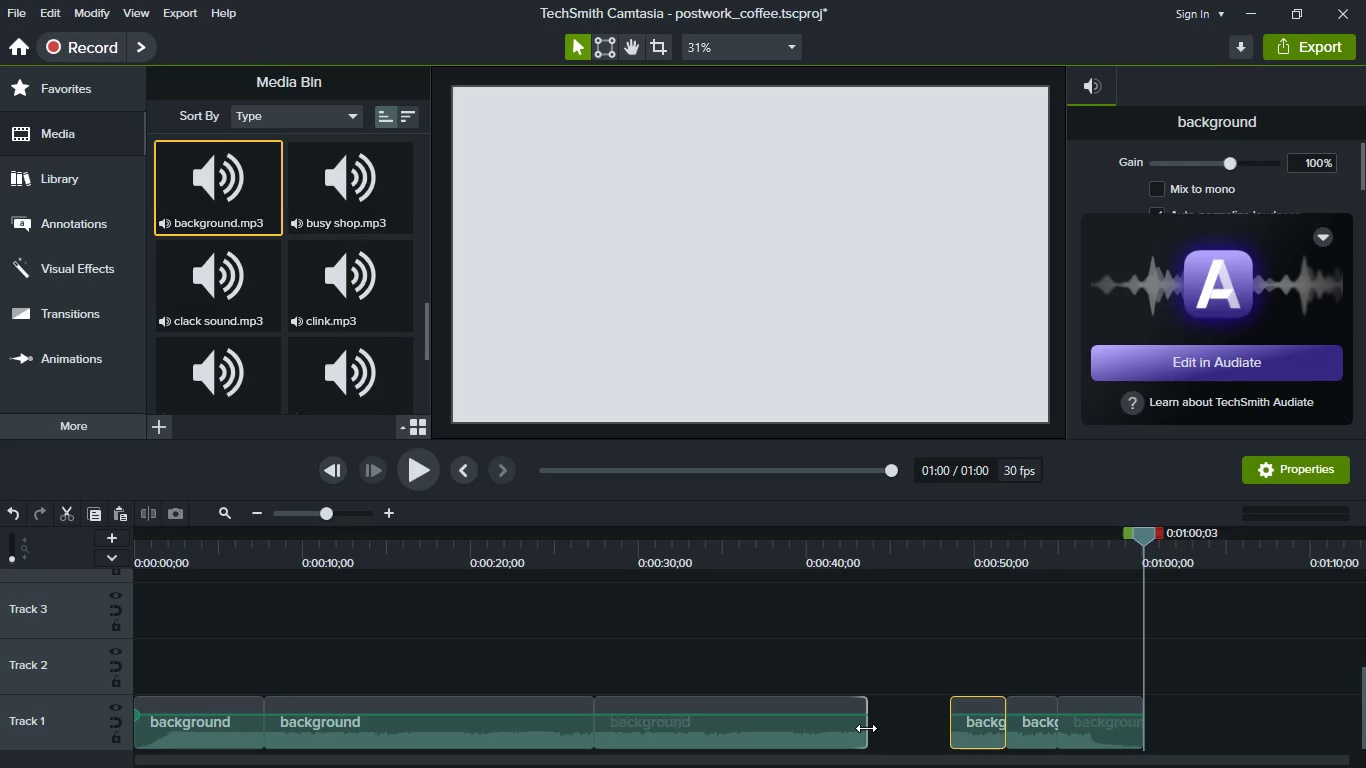 
left_click_drag(start_coordinate=[866, 728], to_coordinate=[961, 729])
 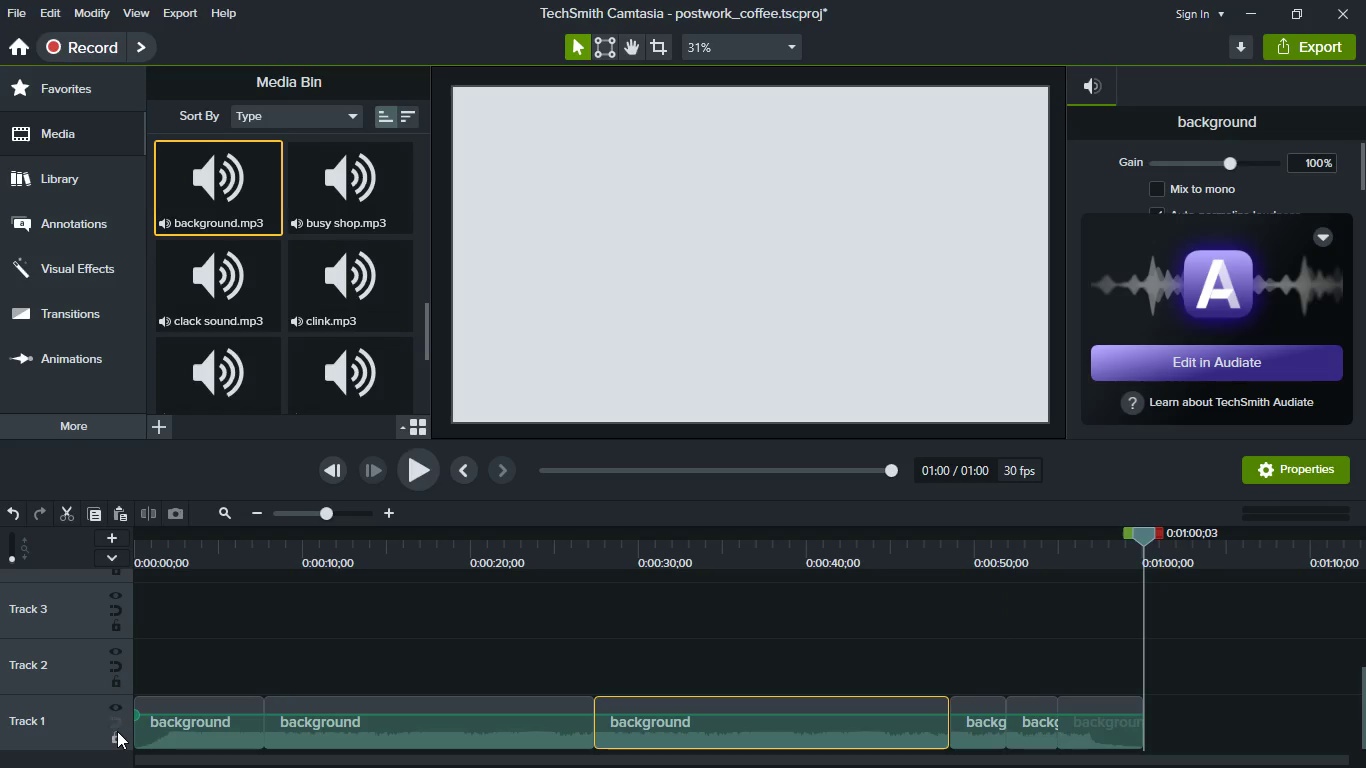 
left_click([117, 729])
 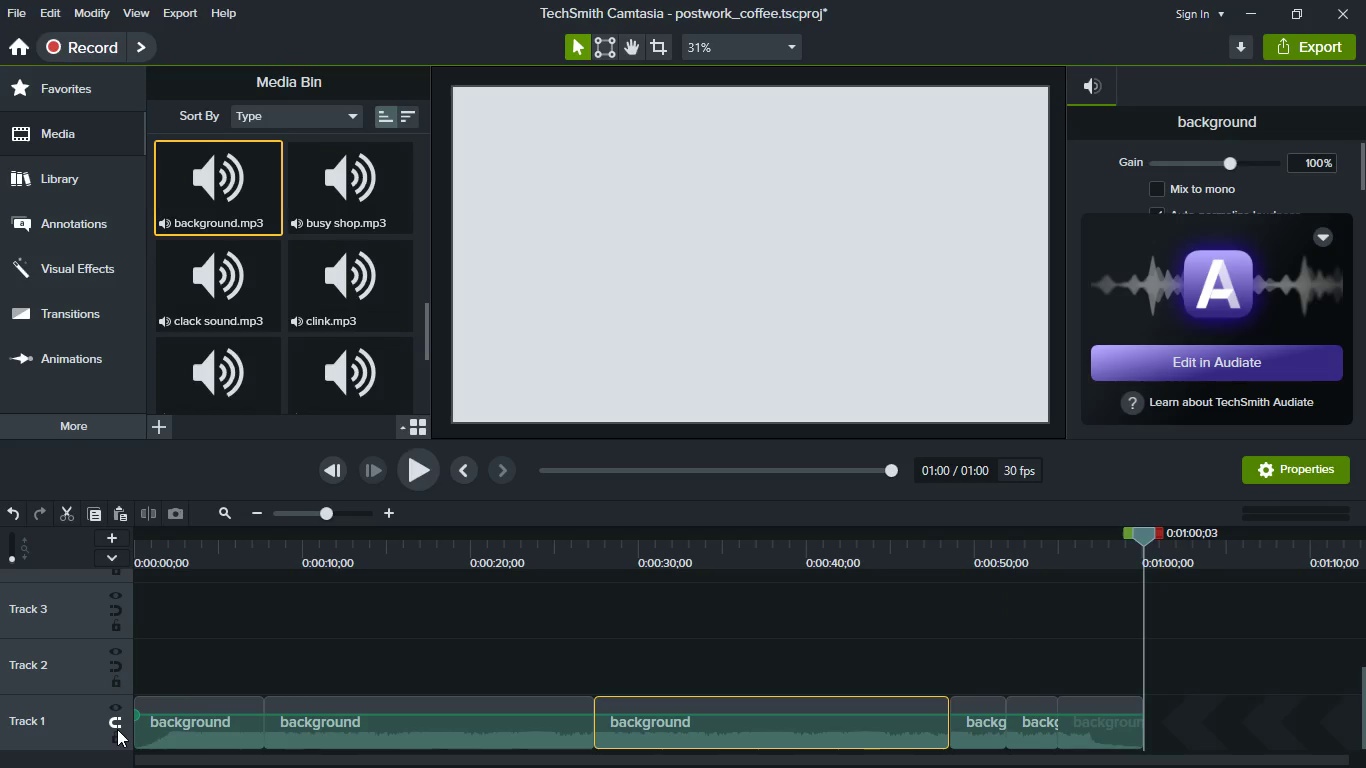 
left_click([117, 729])
 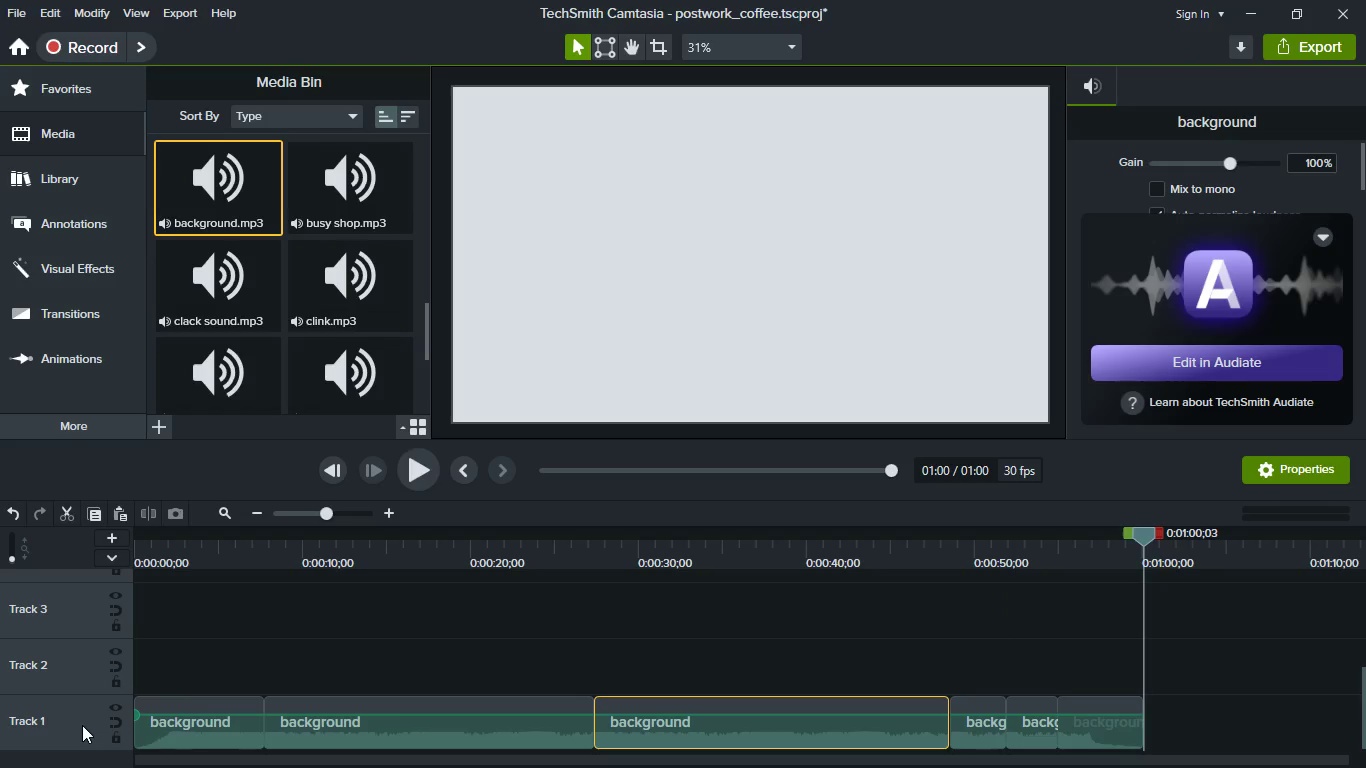 
left_click([111, 726])
 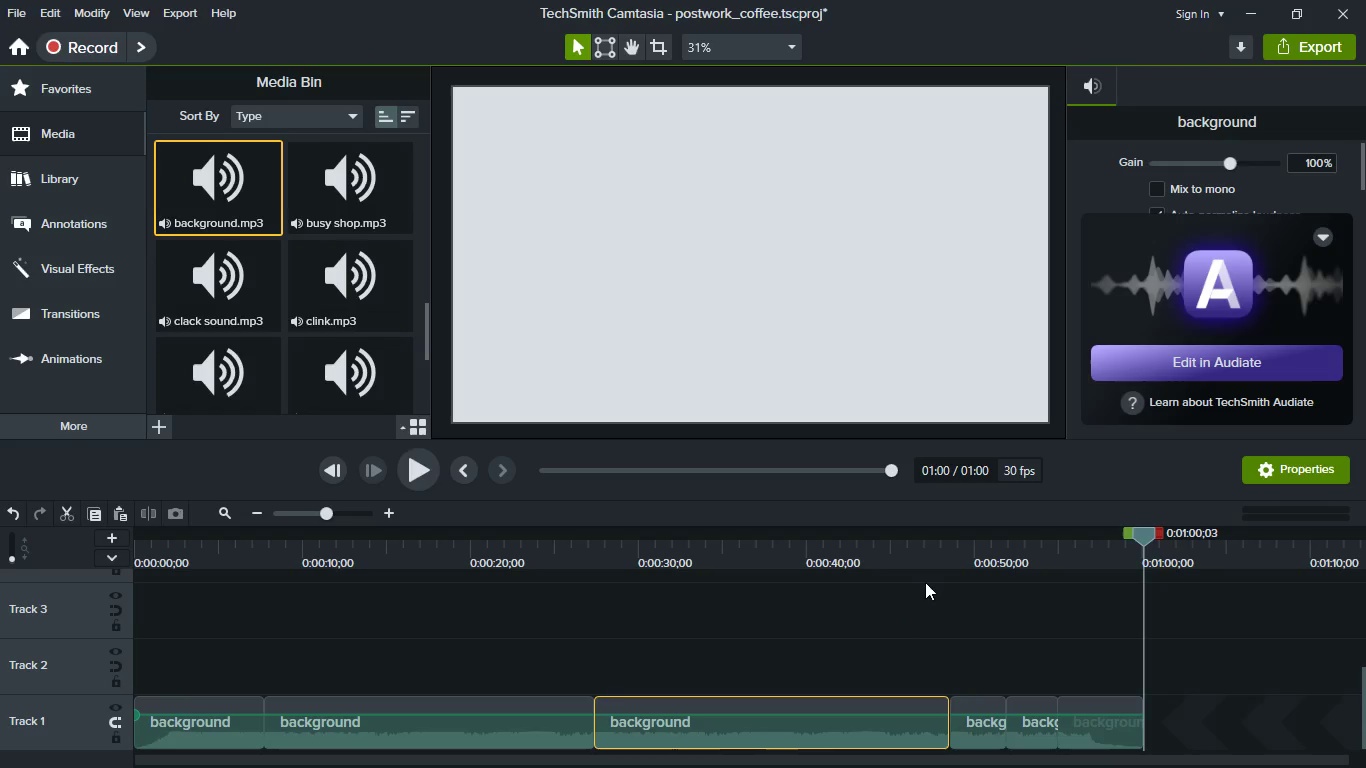 
left_click([912, 552])
 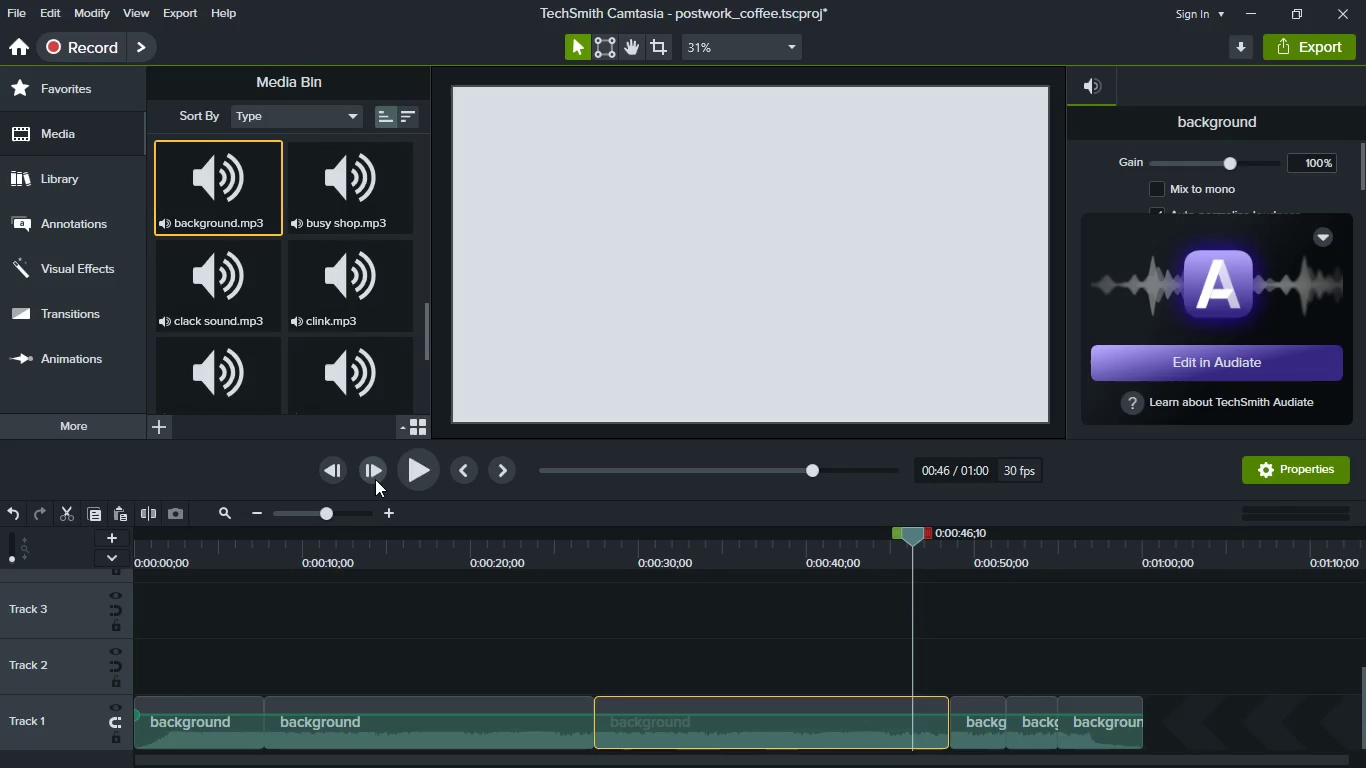 
left_click([425, 473])
 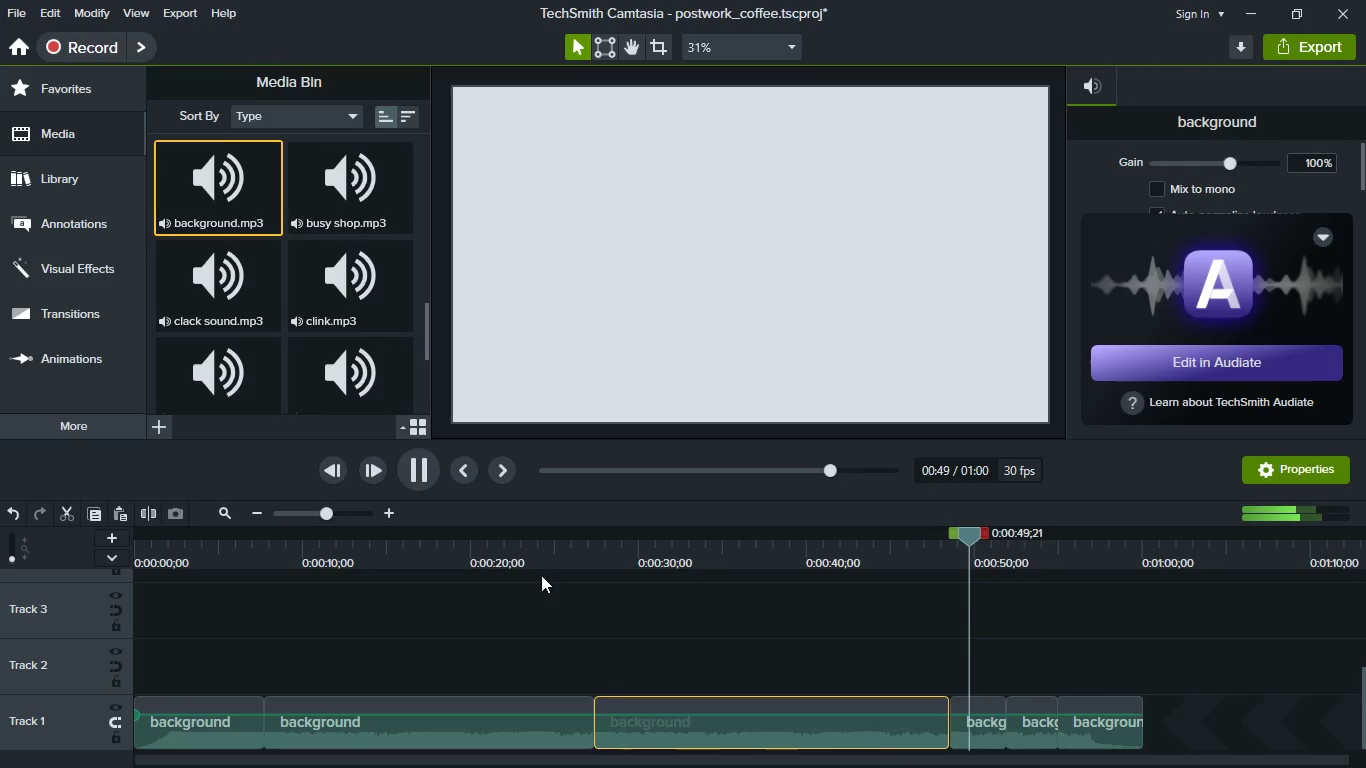 
wait(8.83)
 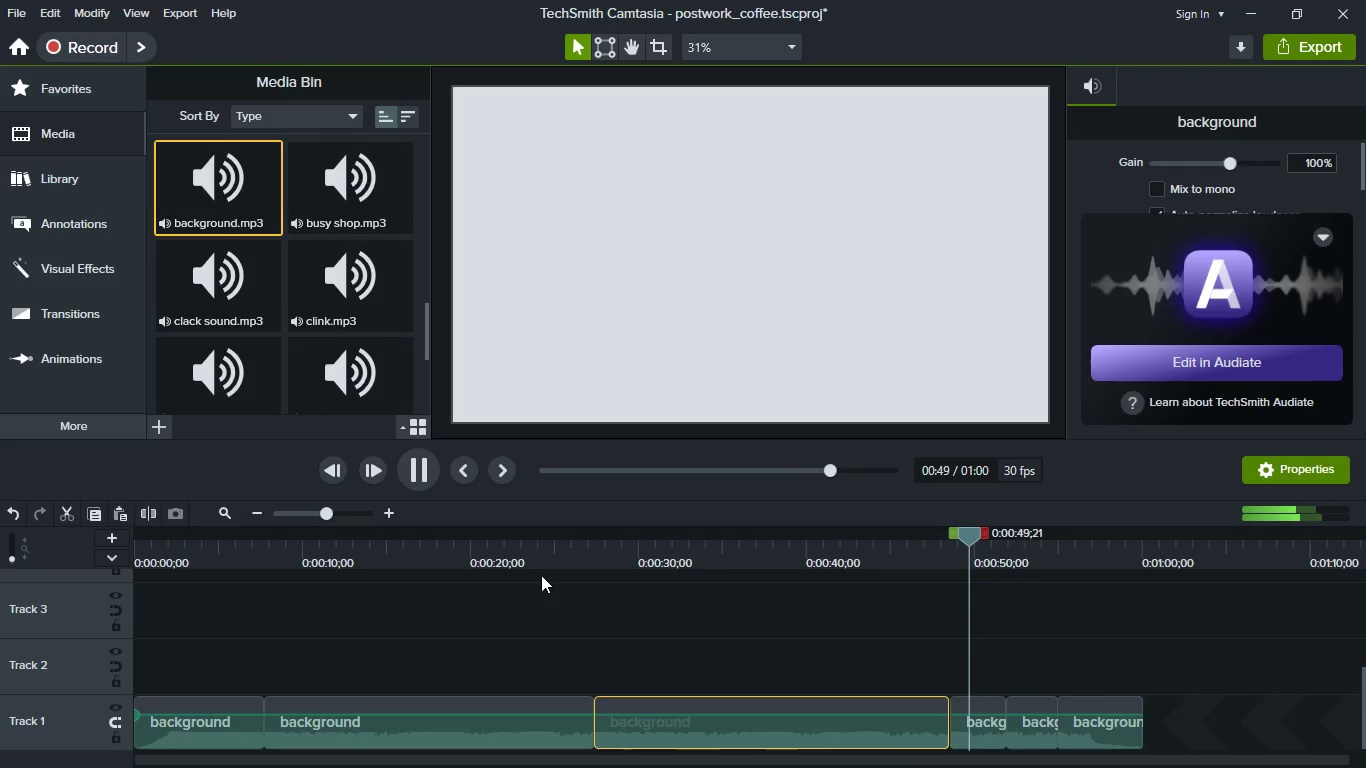 
key(Space)
 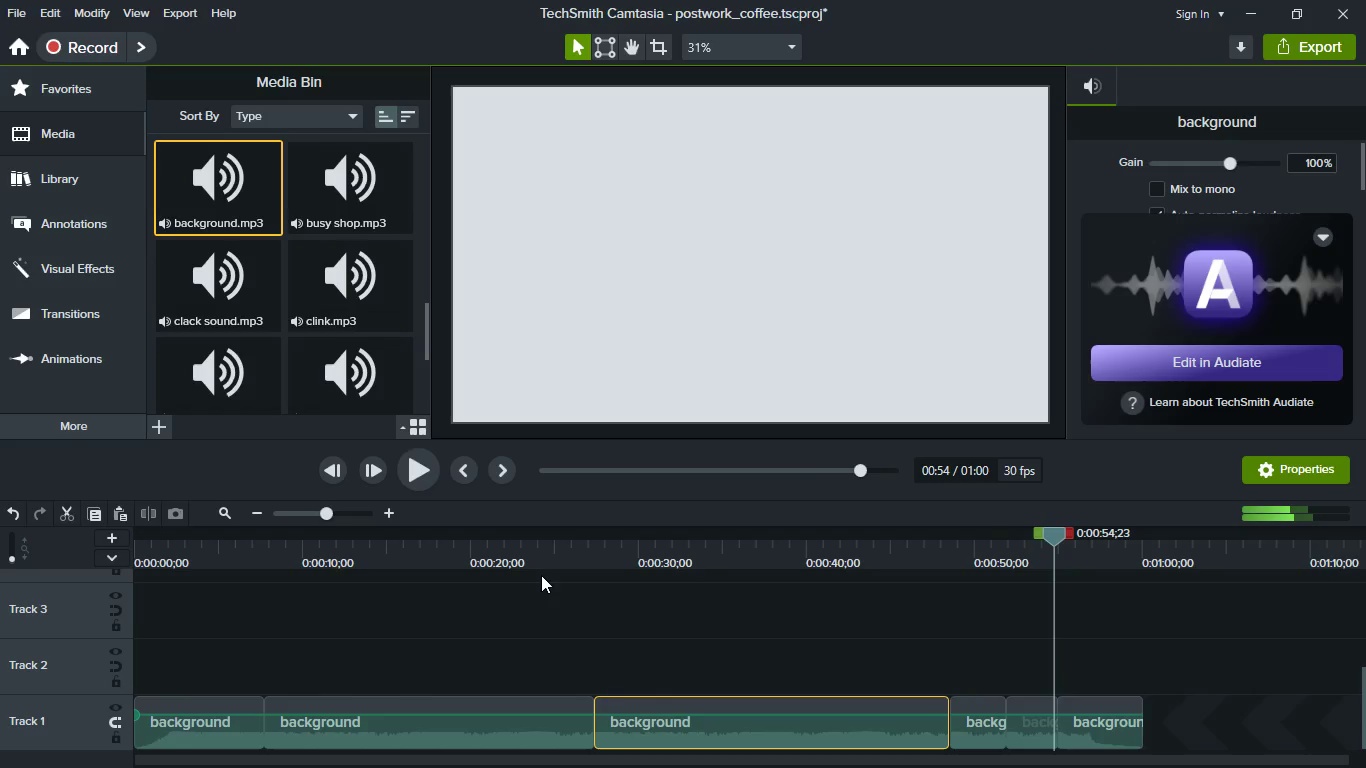 
key(Space)
 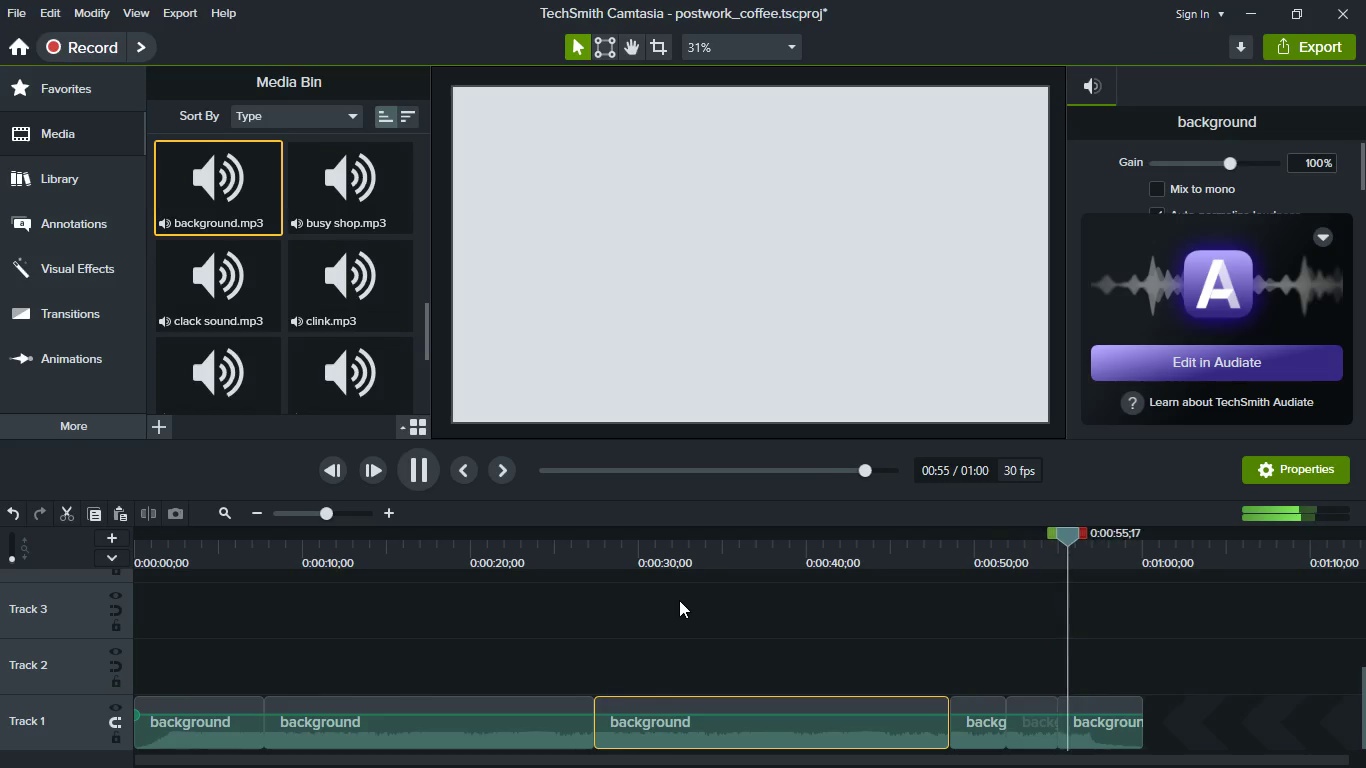 
key(Space)
 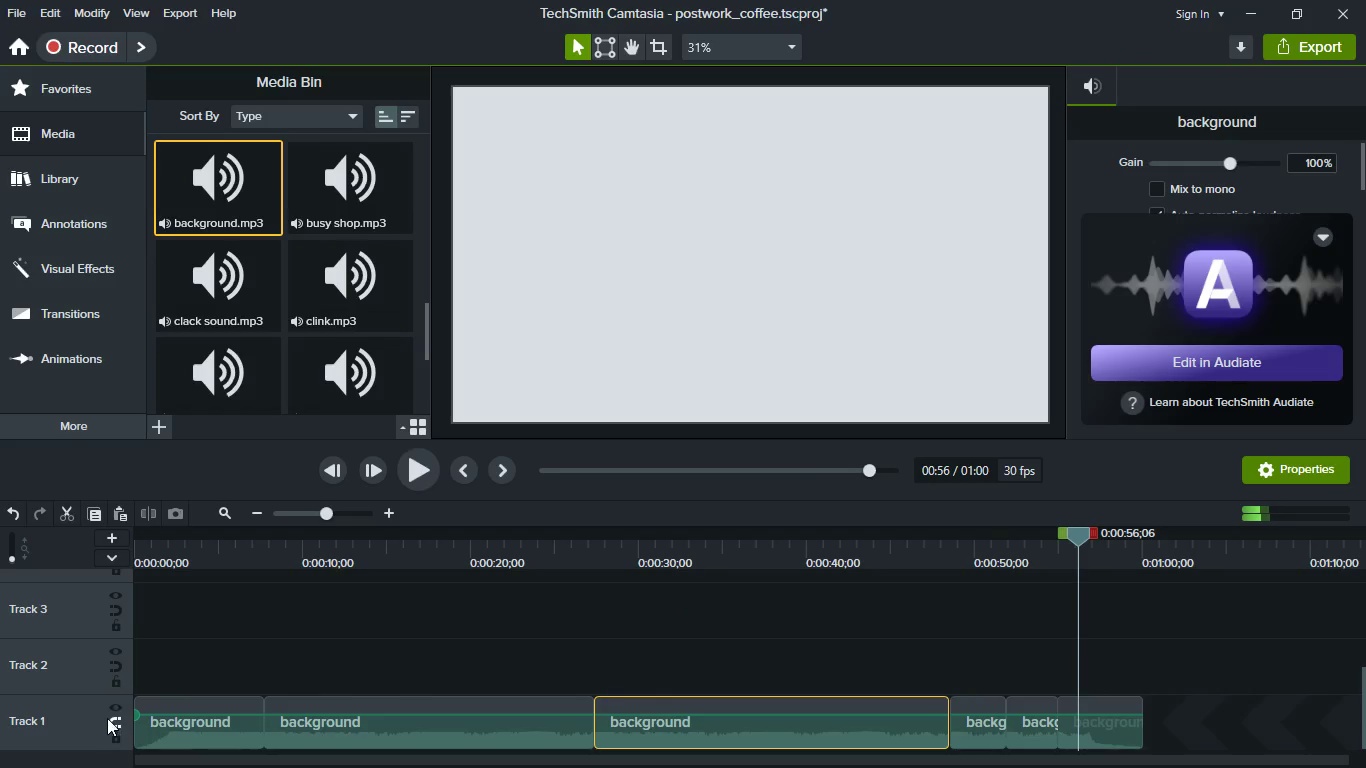 
left_click([116, 719])
 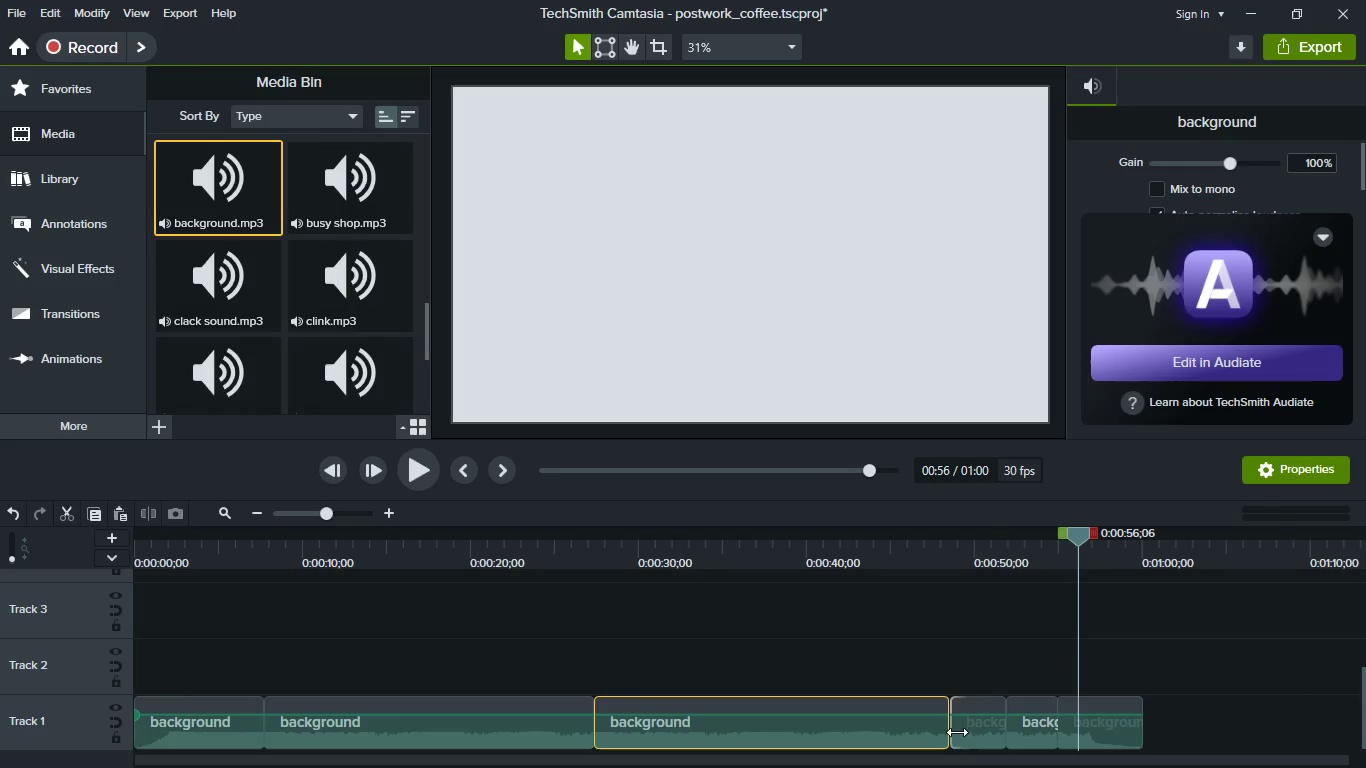 
left_click([973, 738])
 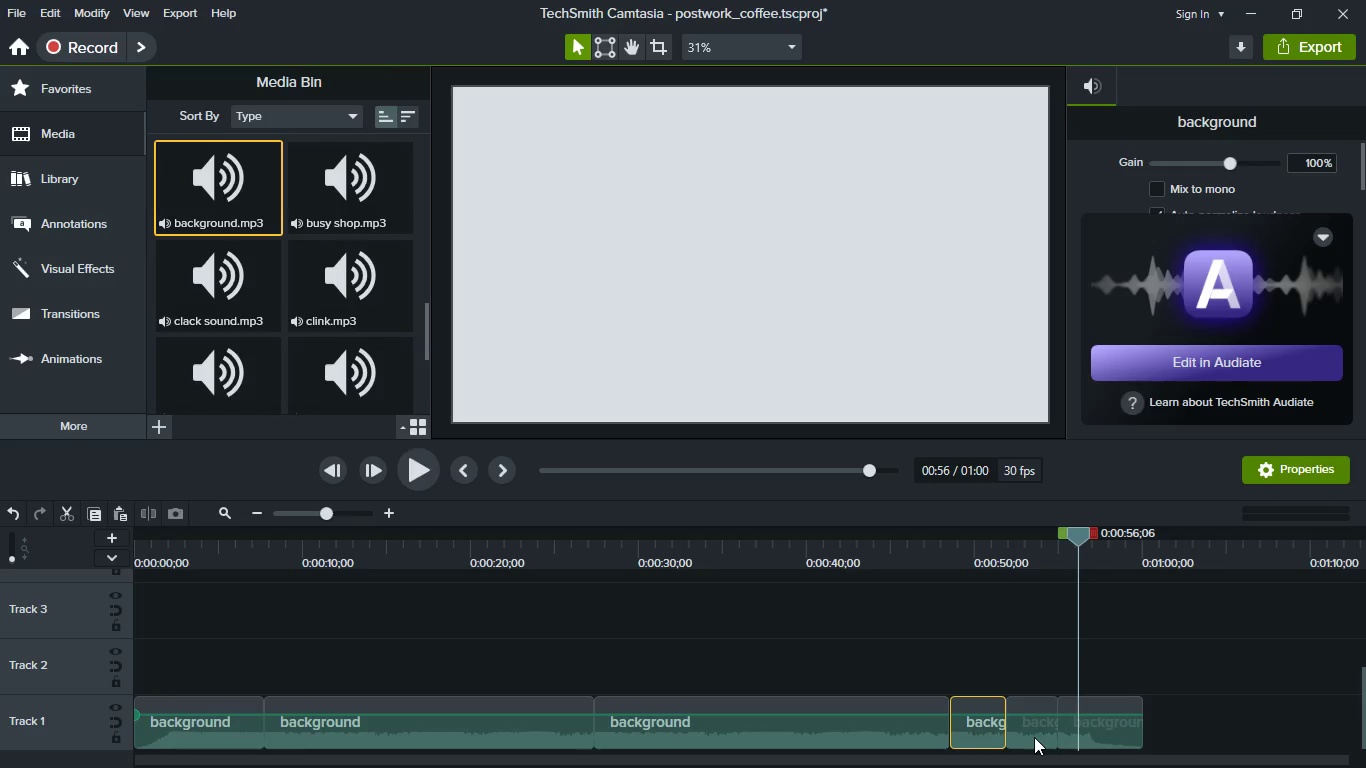 
hold_key(key=ControlLeft, duration=0.56)
left_click([1034, 737])
 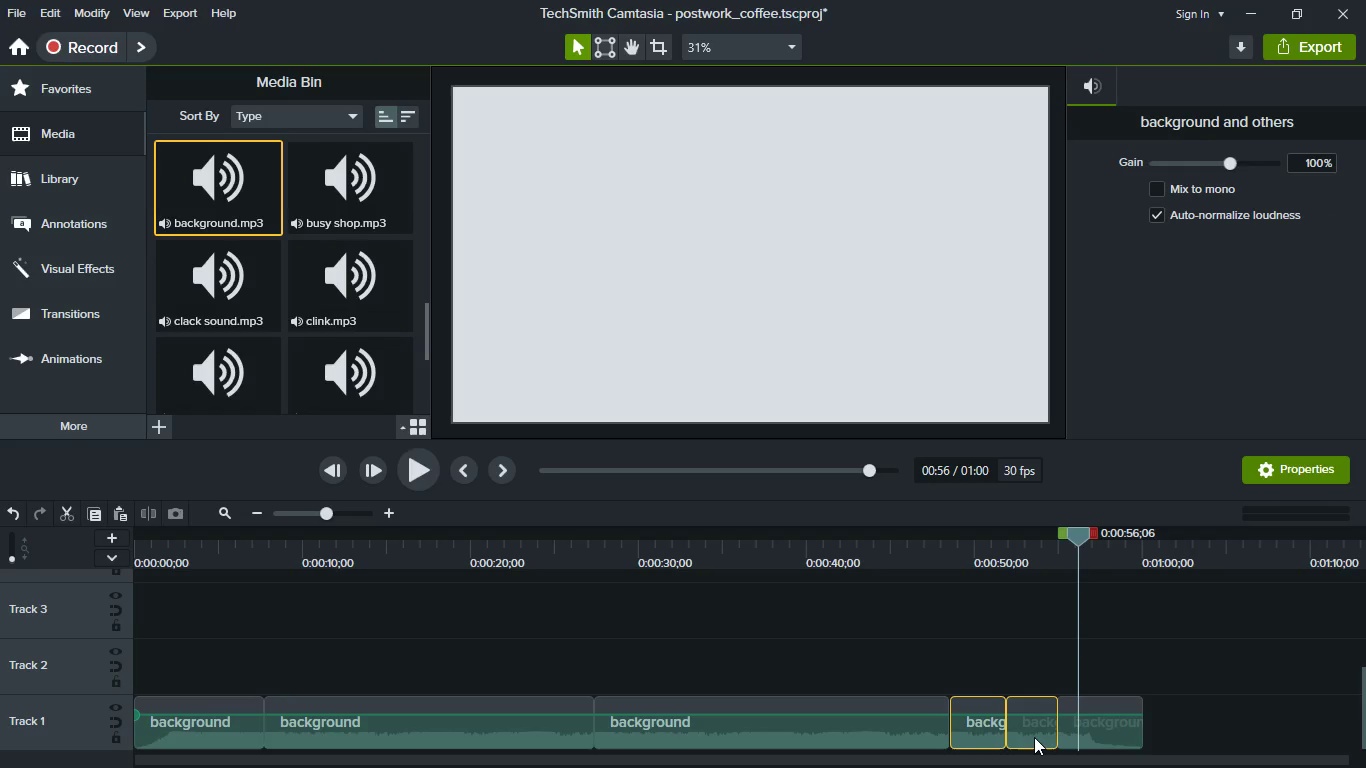 
key(Delete)
 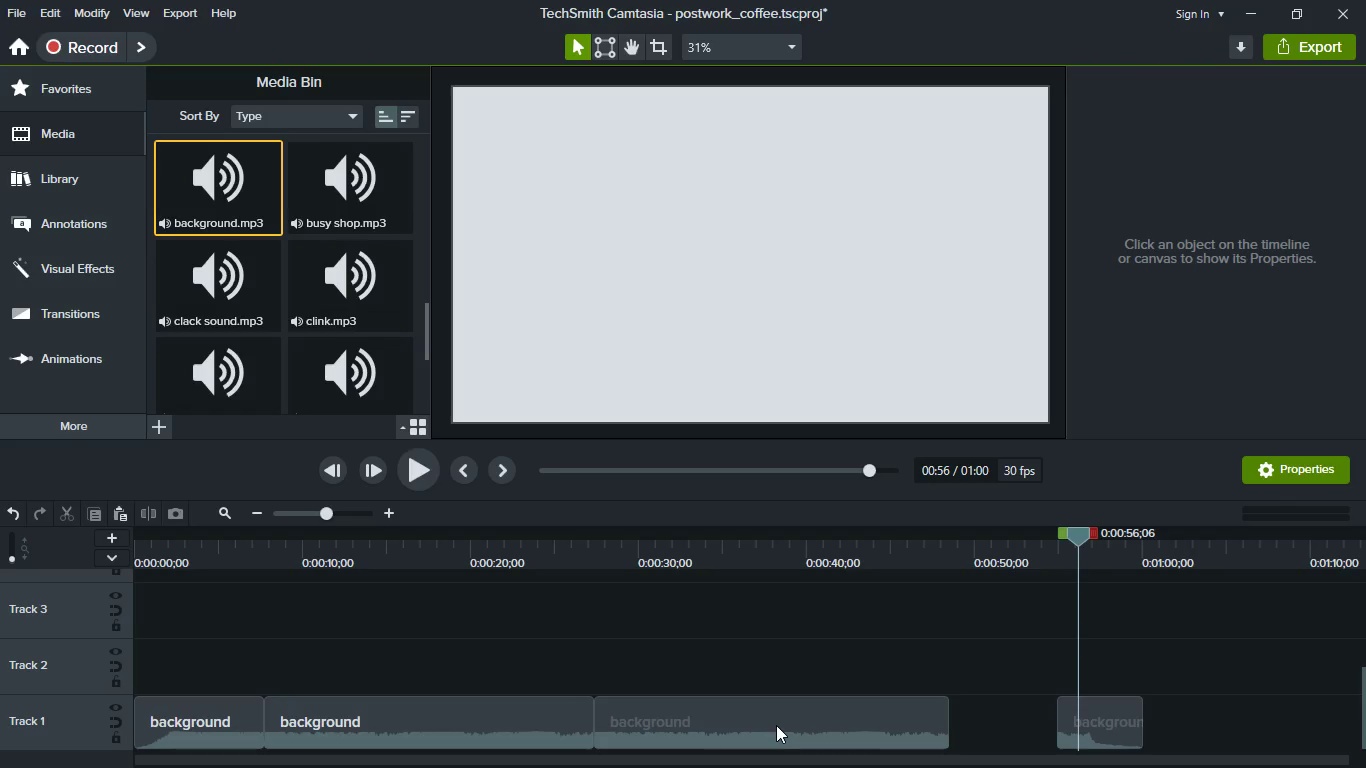 
left_click([776, 725])
 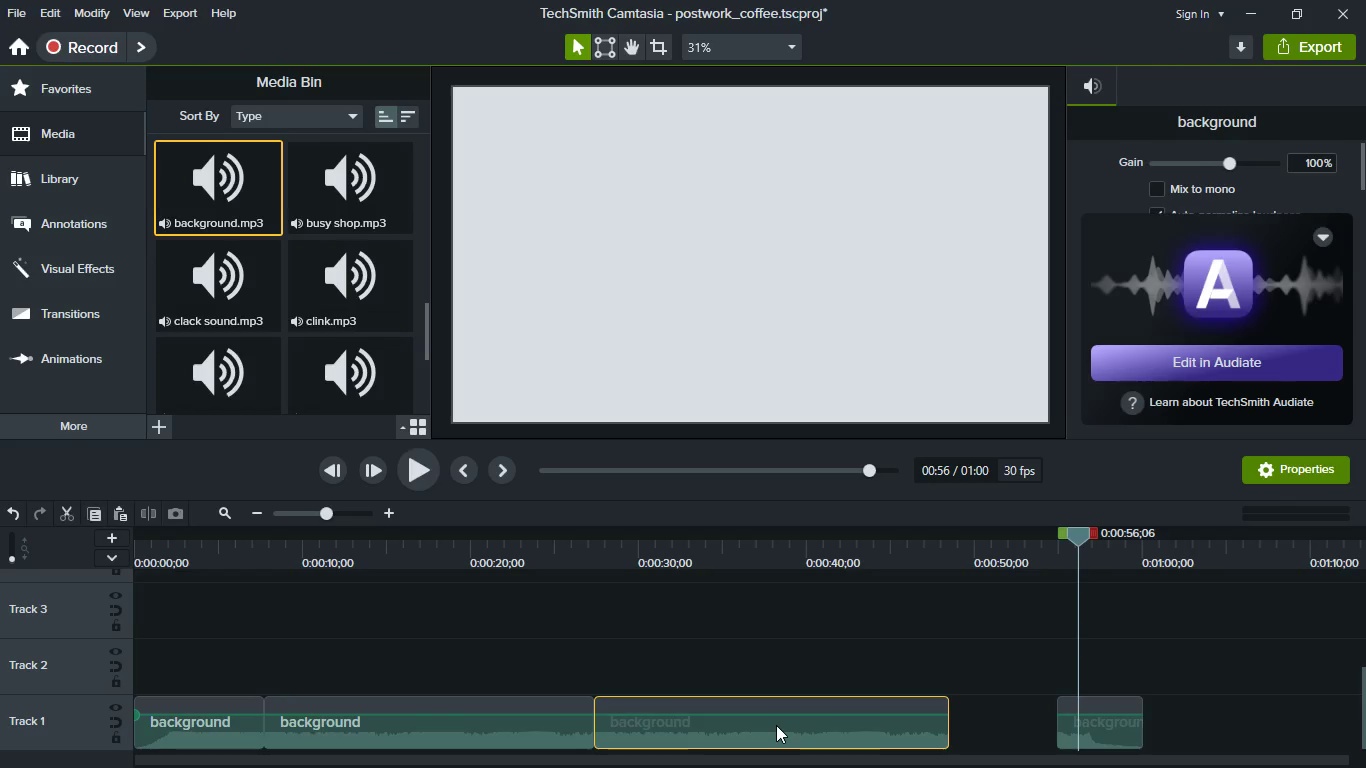 
key(Control+C)
 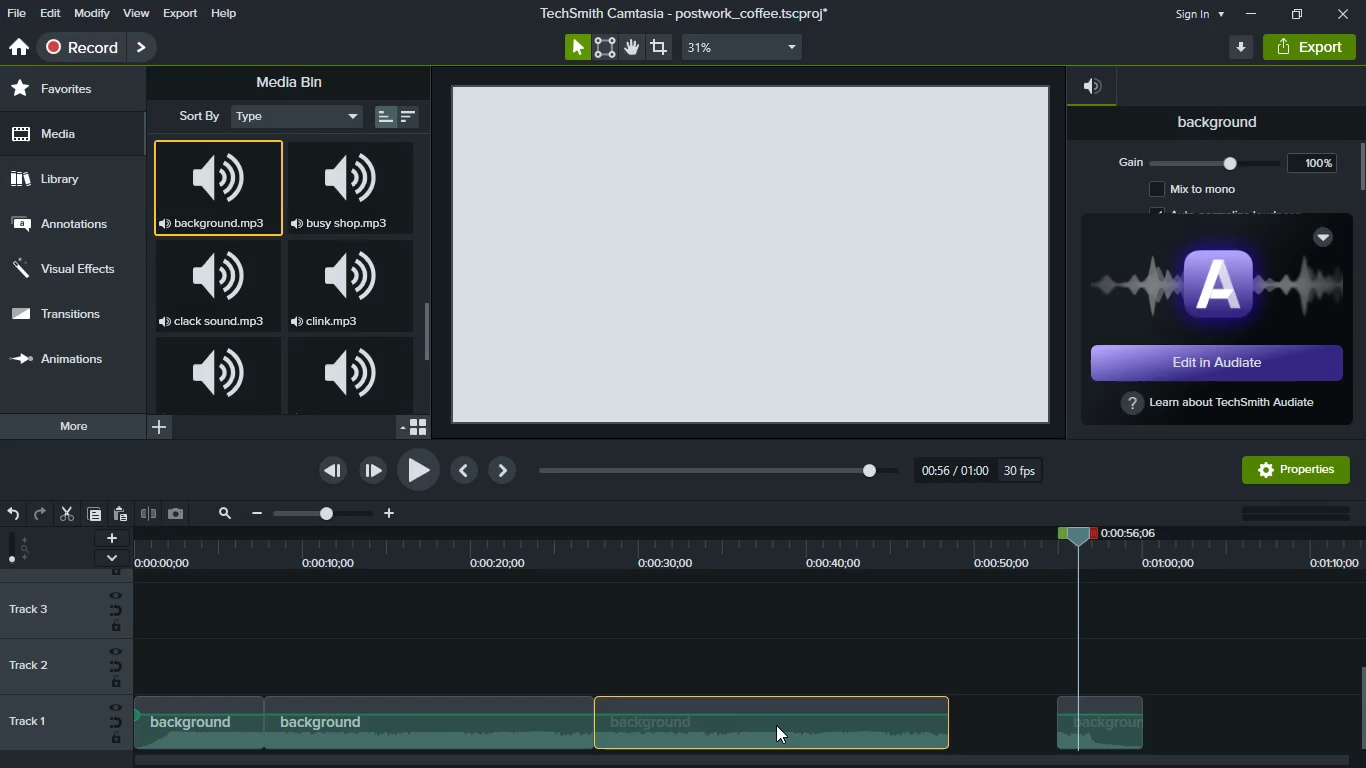 
key(Control+V)
 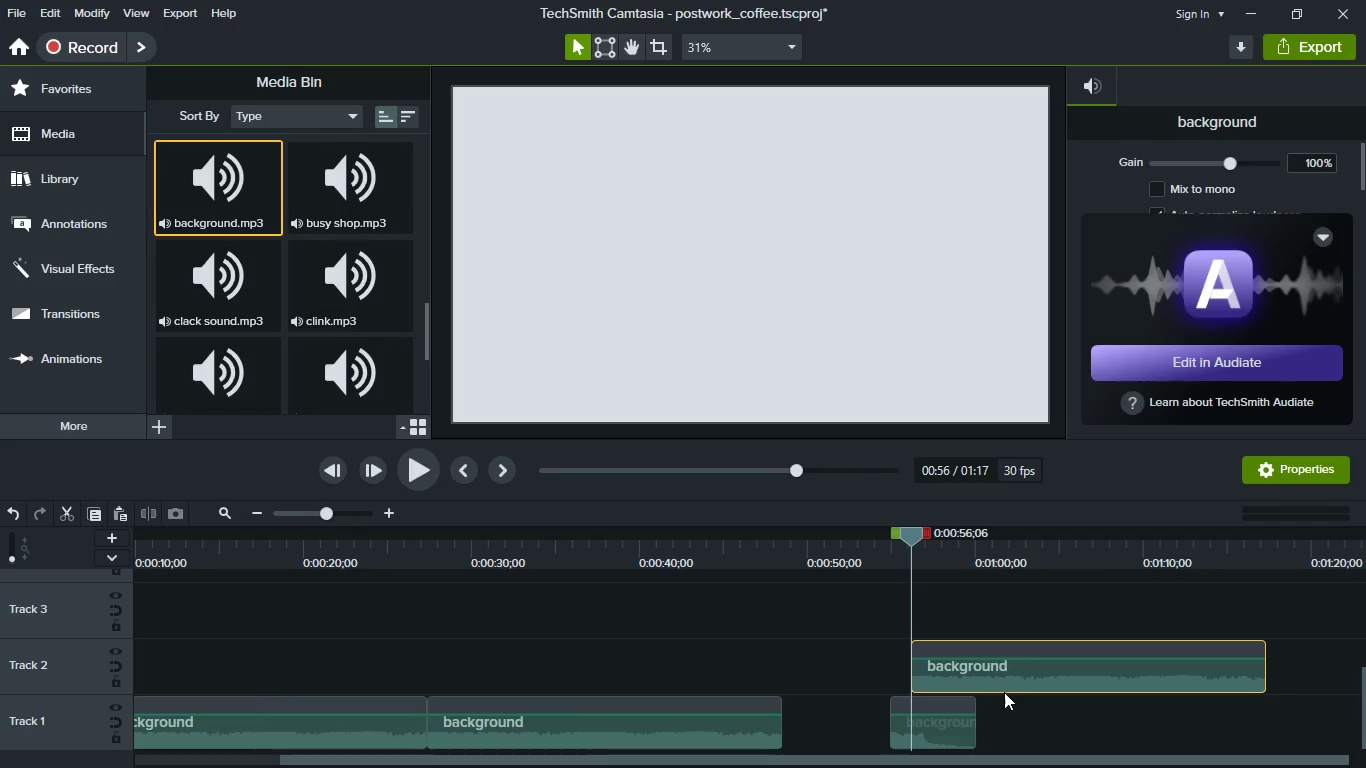 
left_click_drag(start_coordinate=[1005, 683], to_coordinate=[857, 676])
 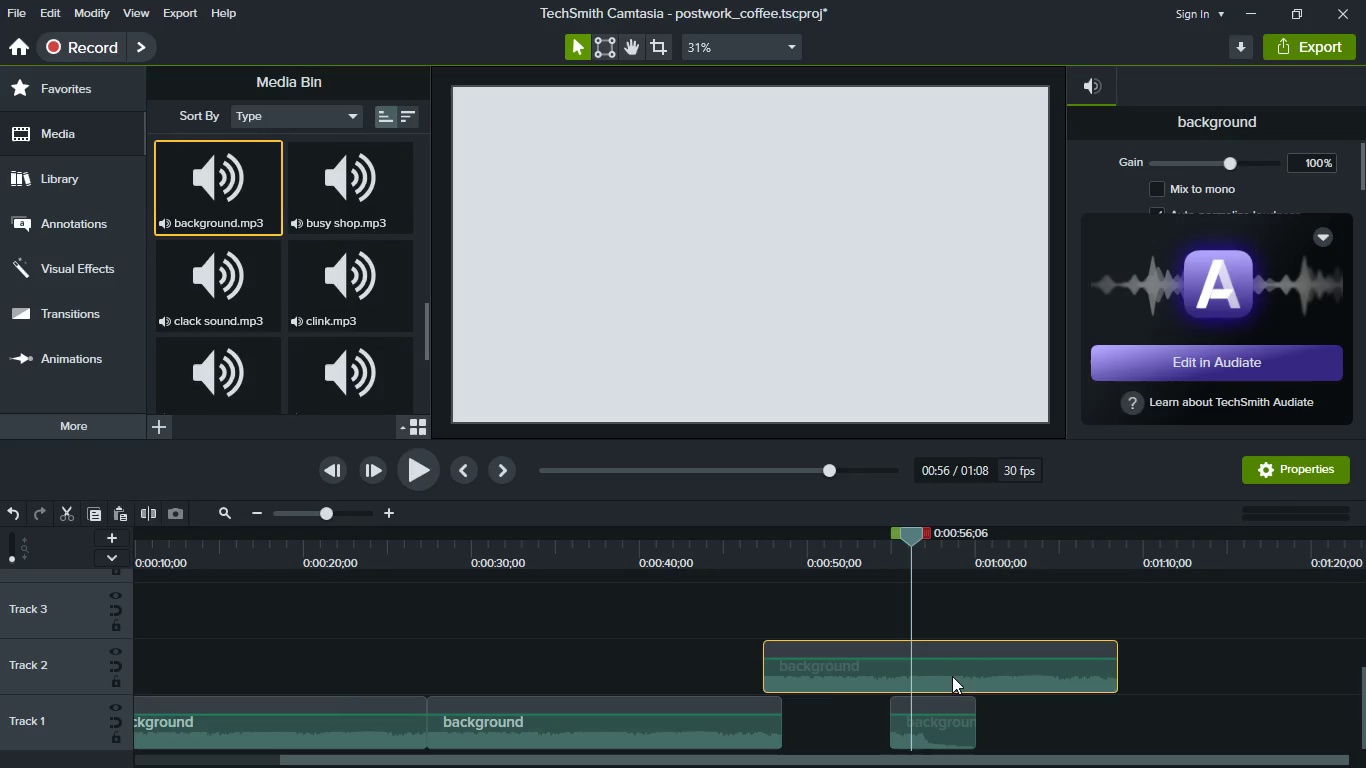 
left_click_drag(start_coordinate=[845, 677], to_coordinate=[859, 682])
 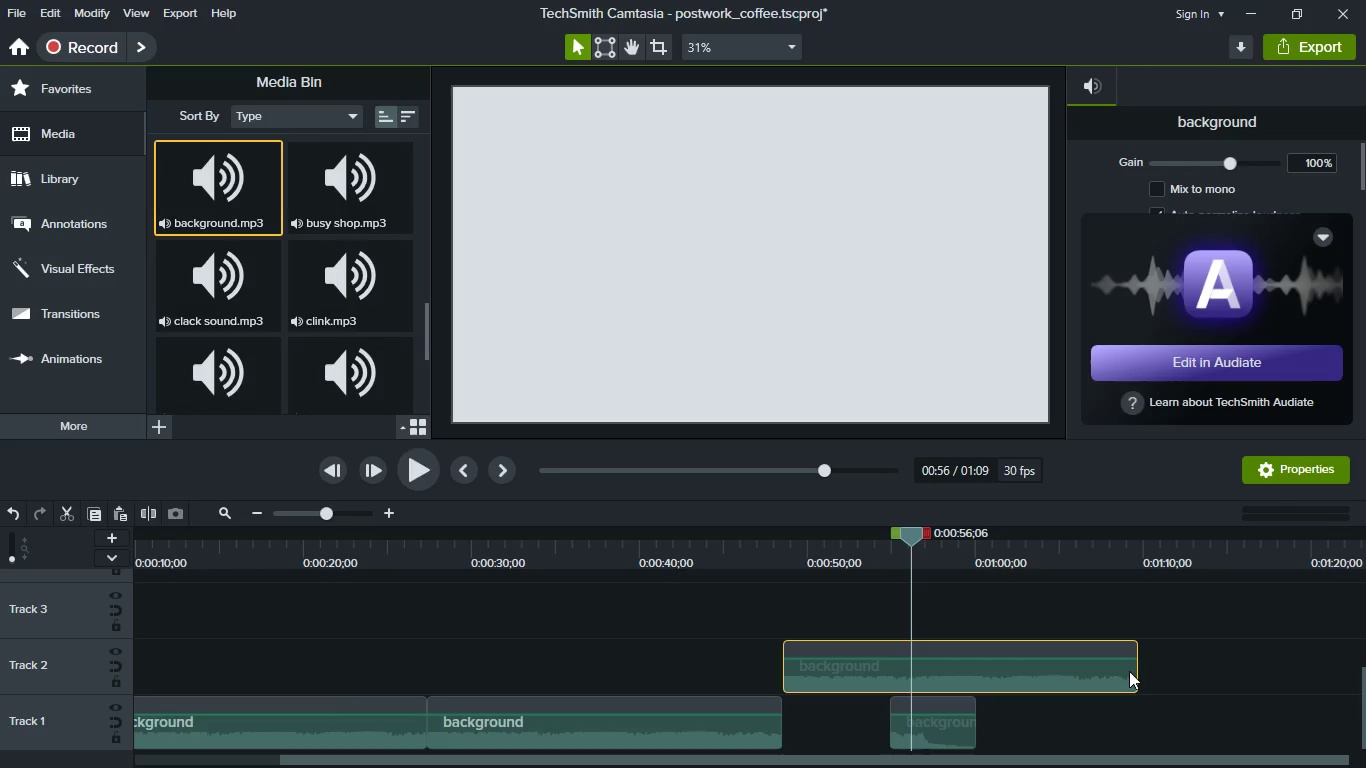 
left_click_drag(start_coordinate=[1138, 673], to_coordinate=[894, 681])
 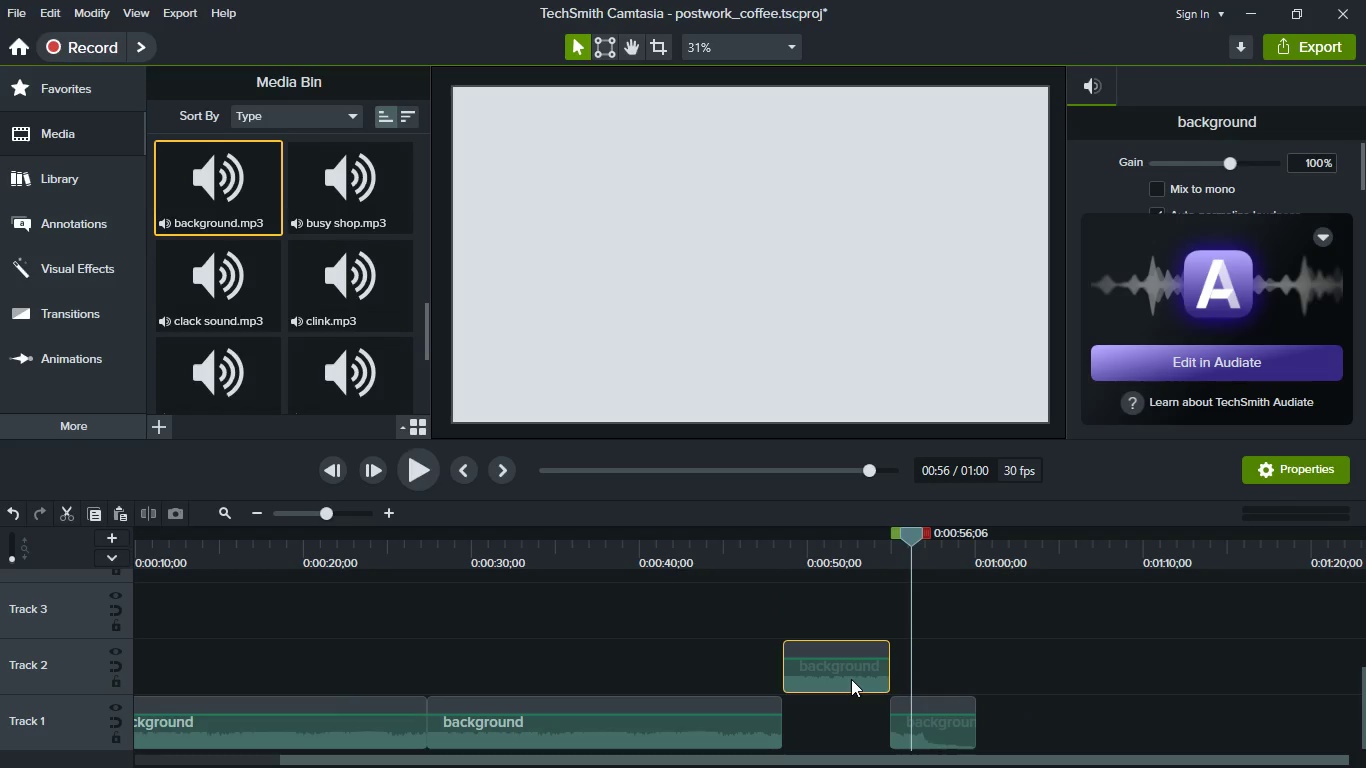 
left_click_drag(start_coordinate=[851, 679], to_coordinate=[852, 738])
 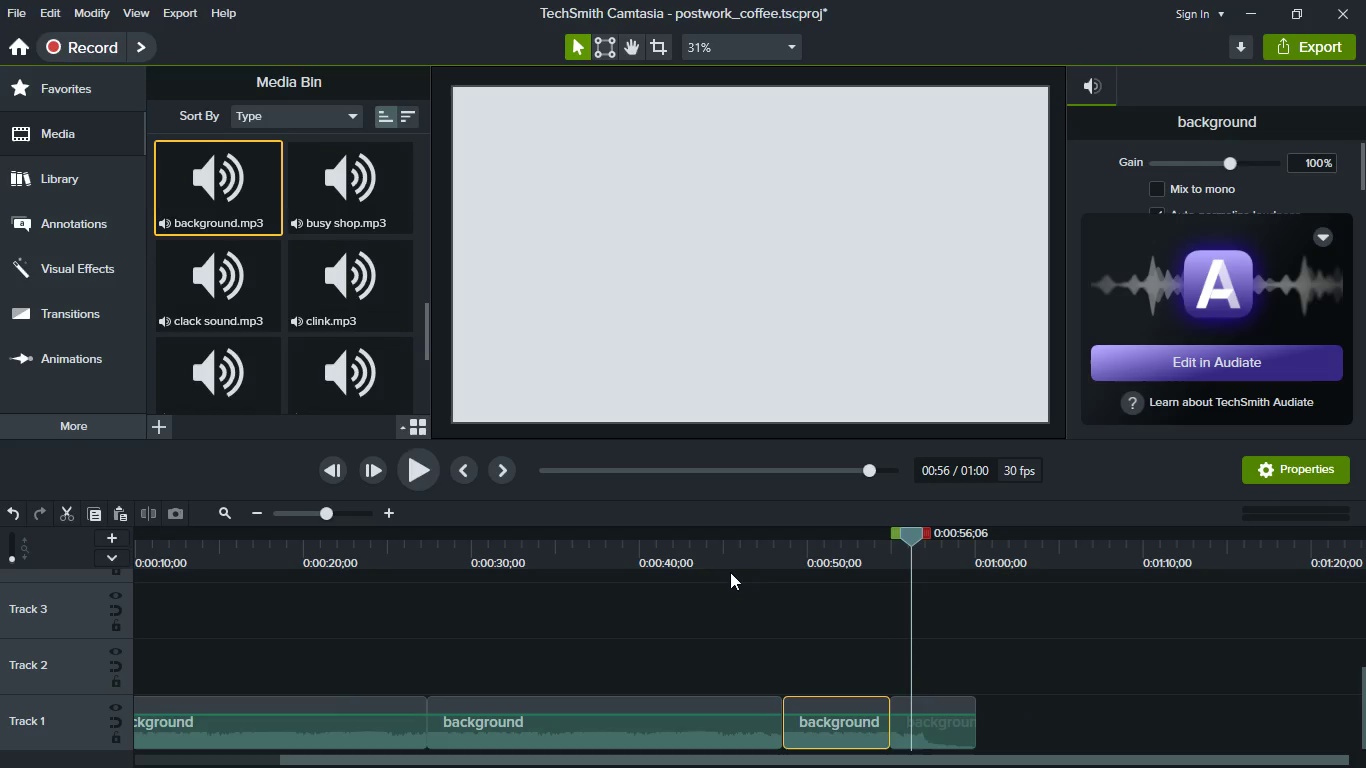 
left_click([730, 563])
 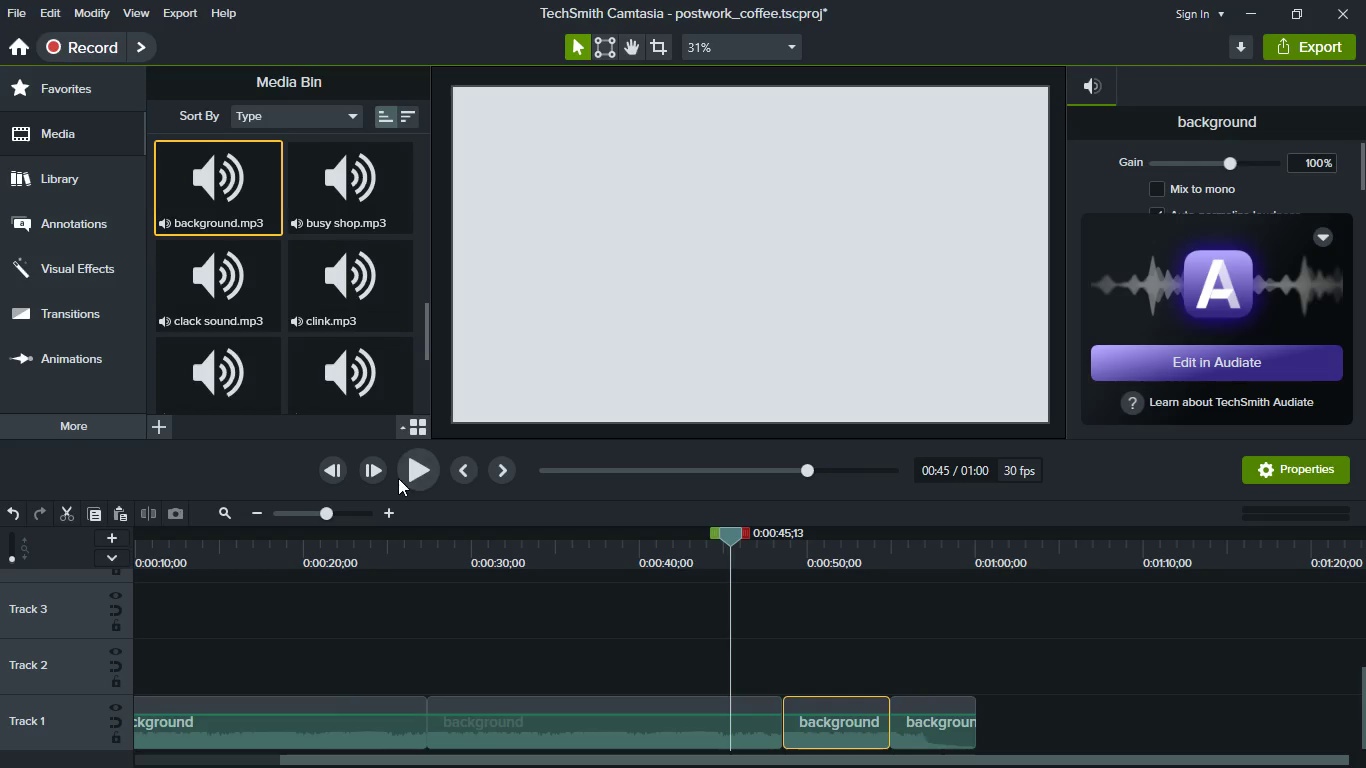 
left_click([404, 478])
 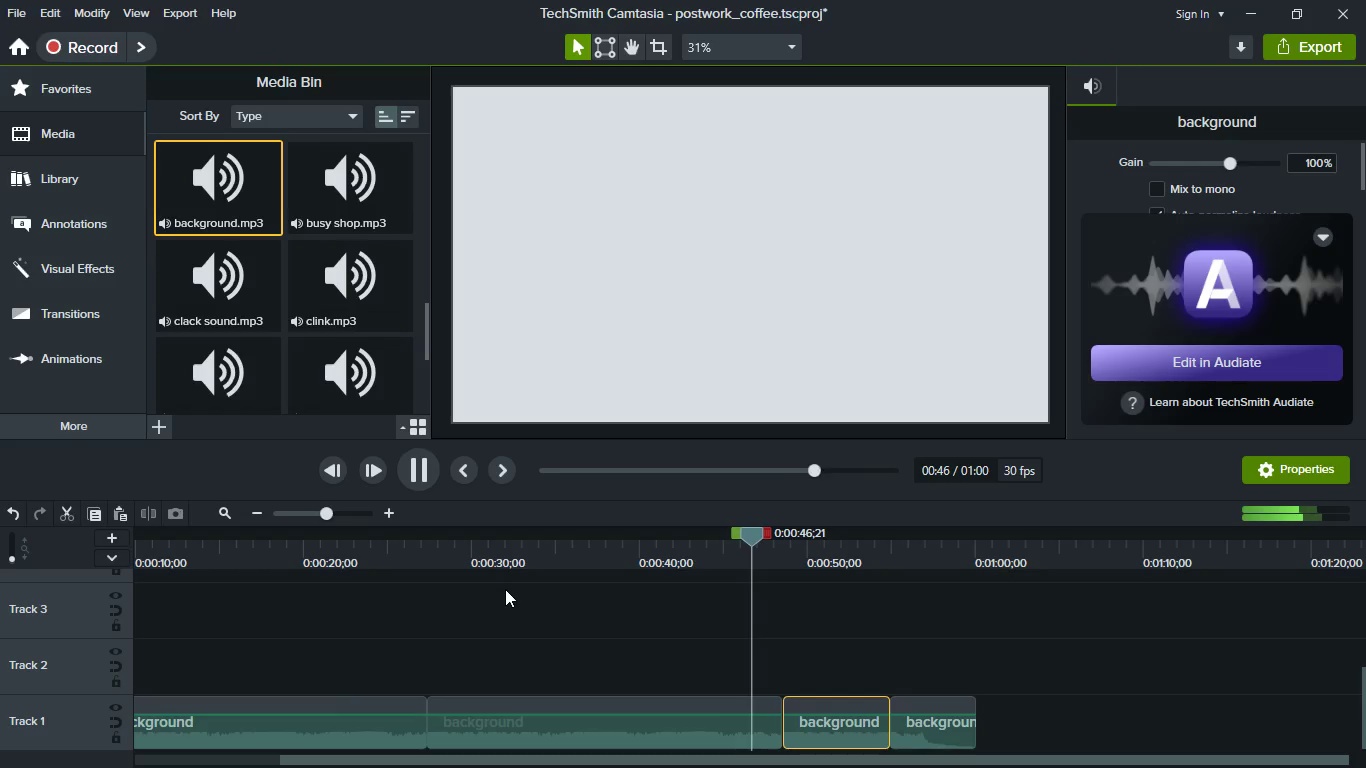 
key(Meta+MetaLeft)
 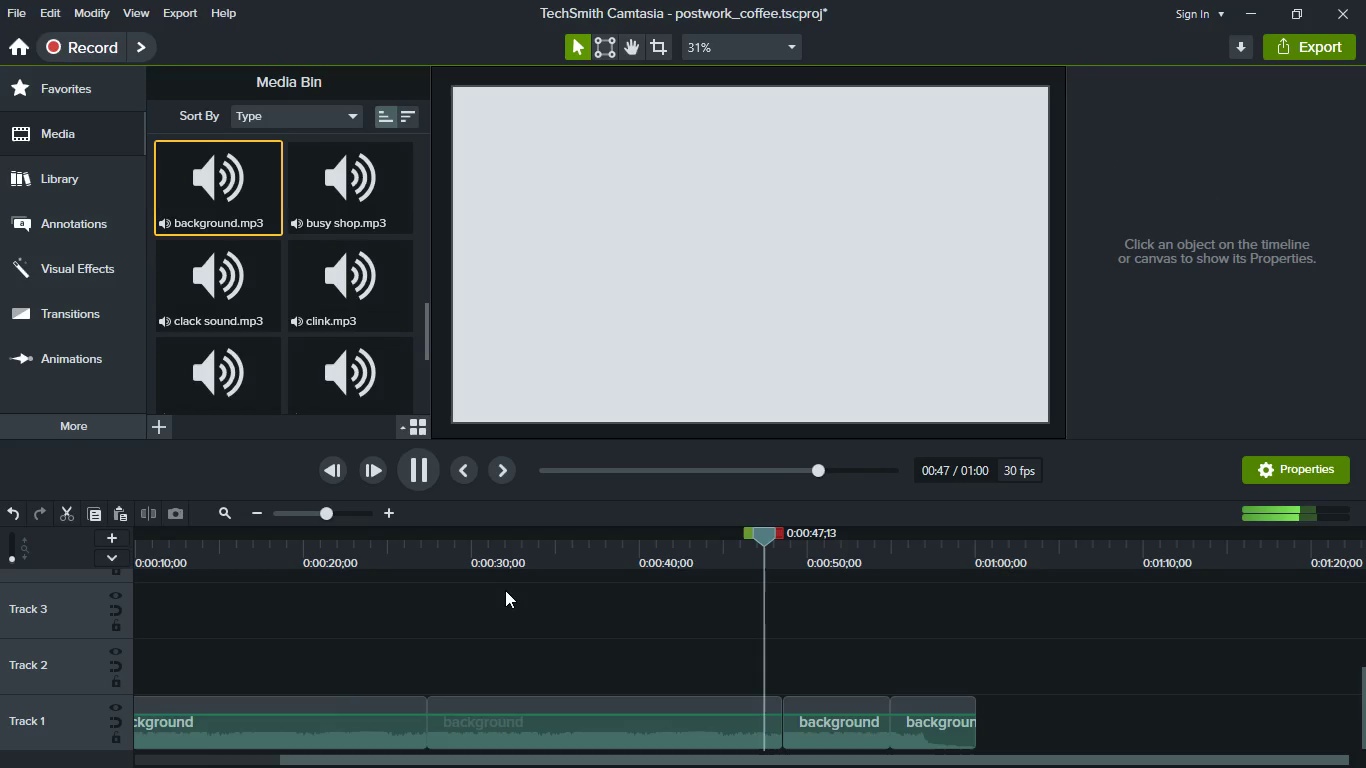 
left_click([505, 590])
 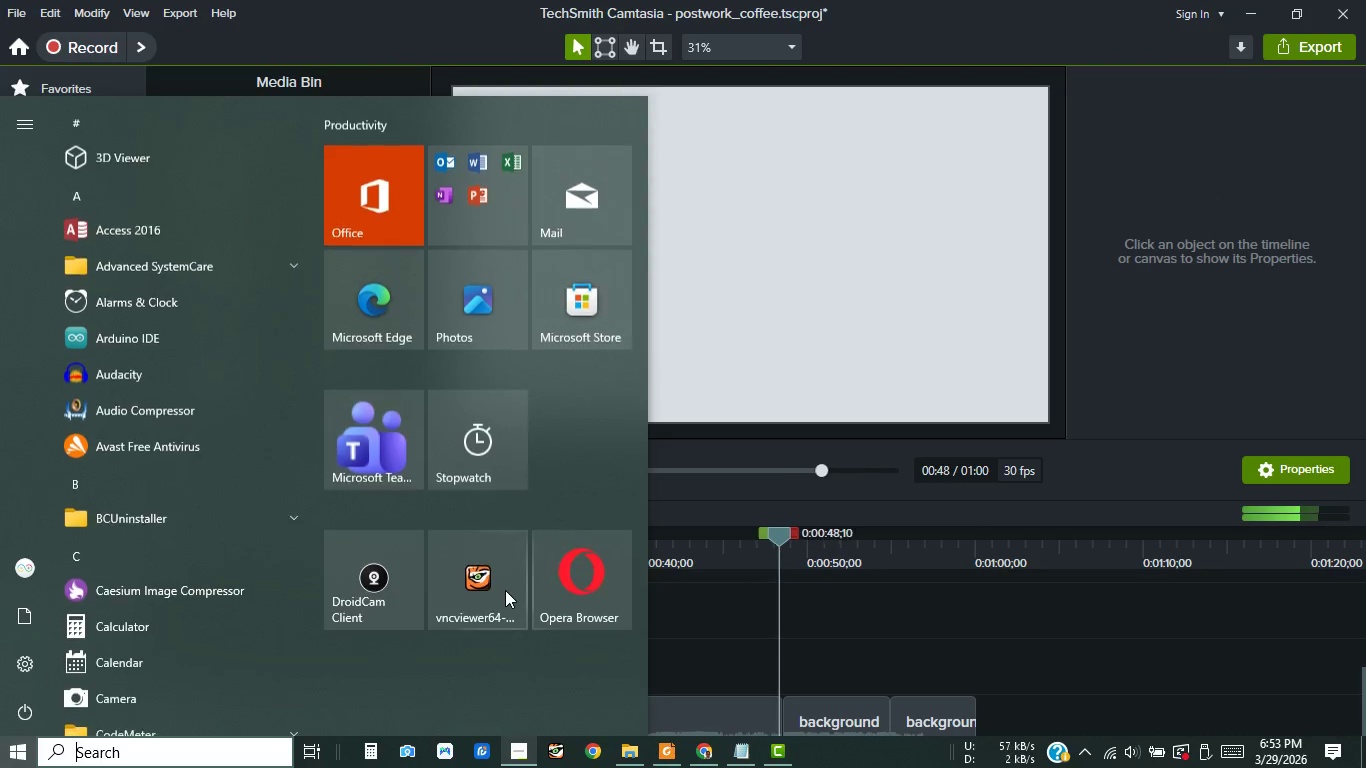 
key(Meta+MetaLeft)
 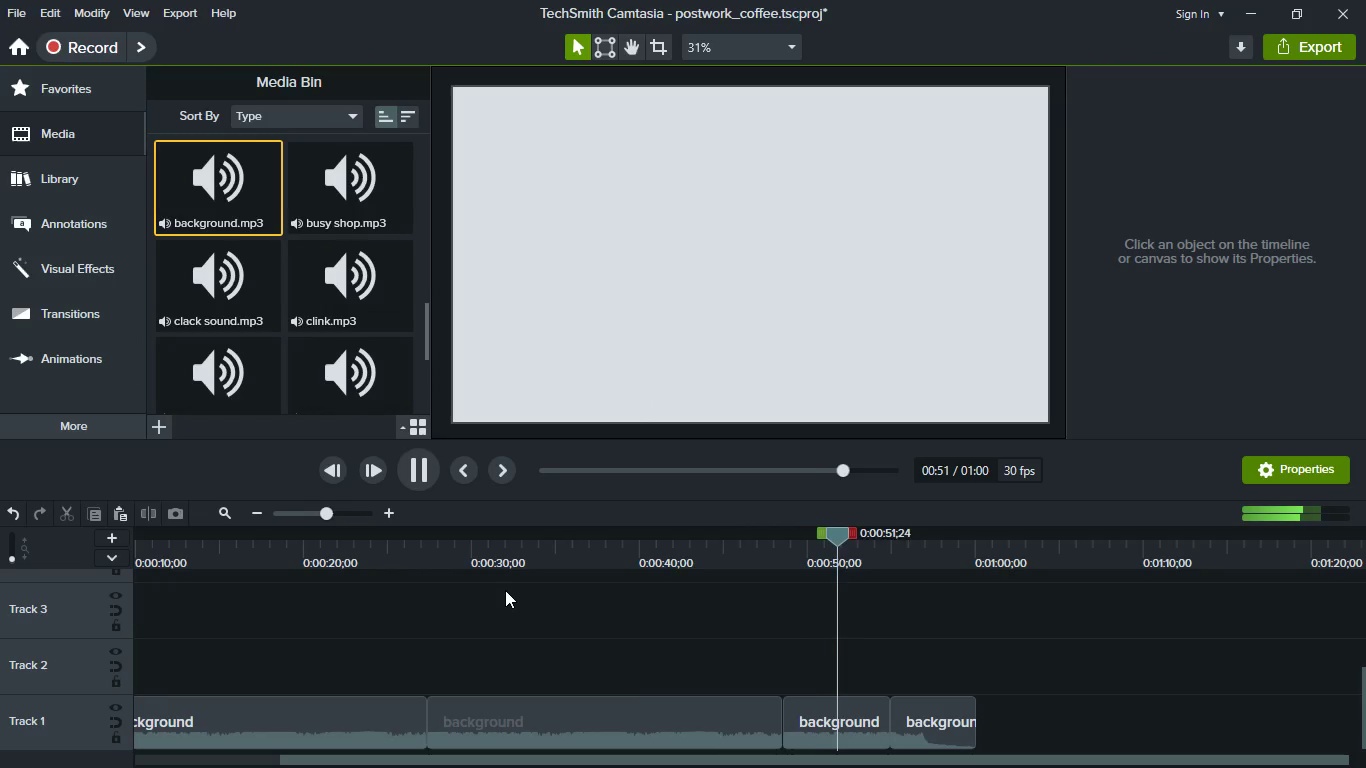 
wait(8.16)
 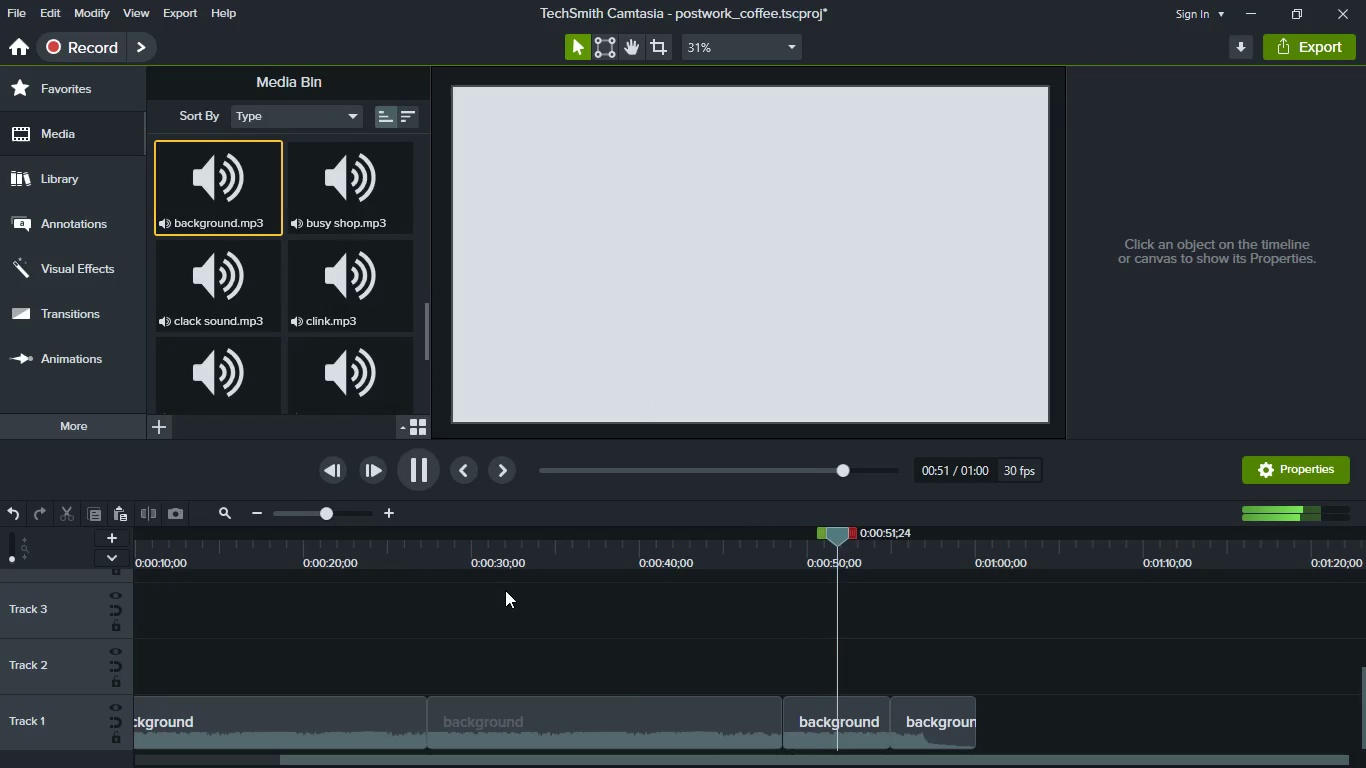 
key(Space)
 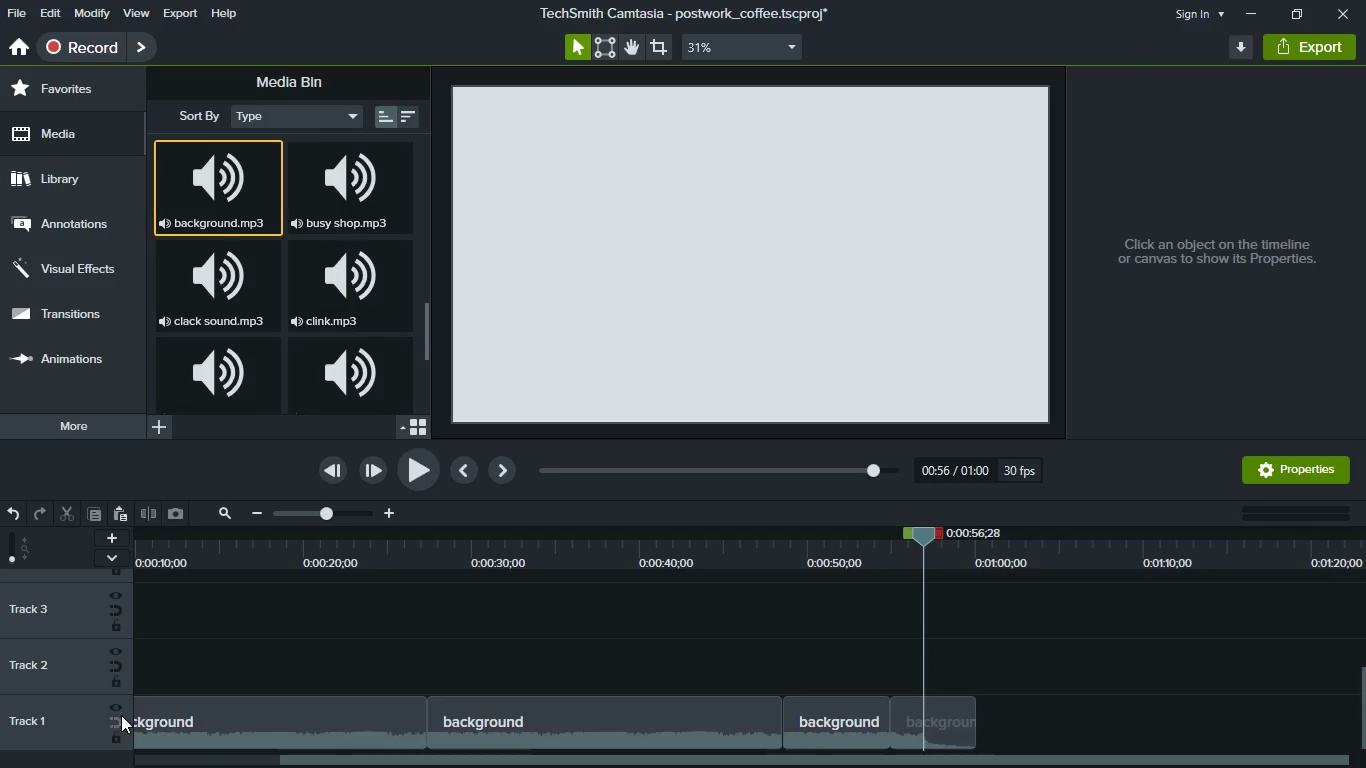 
wait(6.58)
 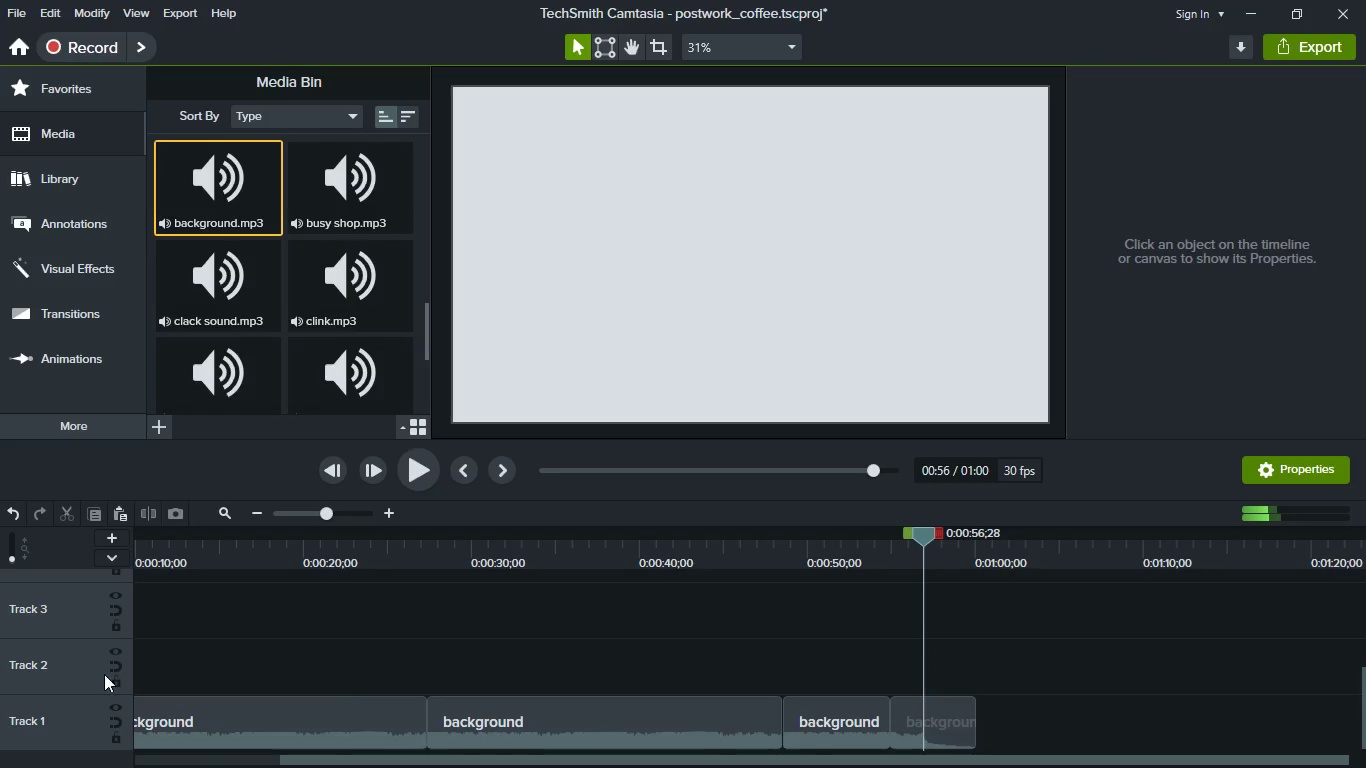 
left_click([119, 719])
 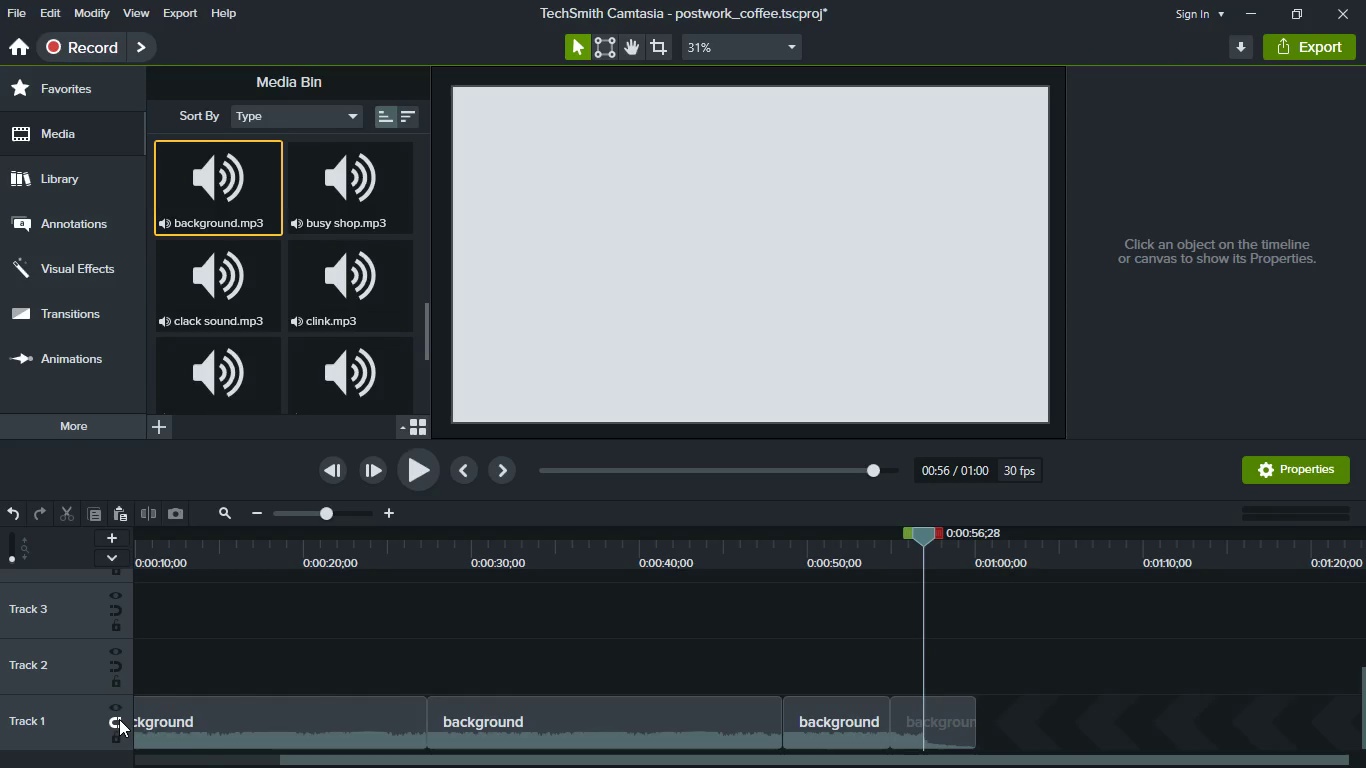 
double_click([119, 719])
 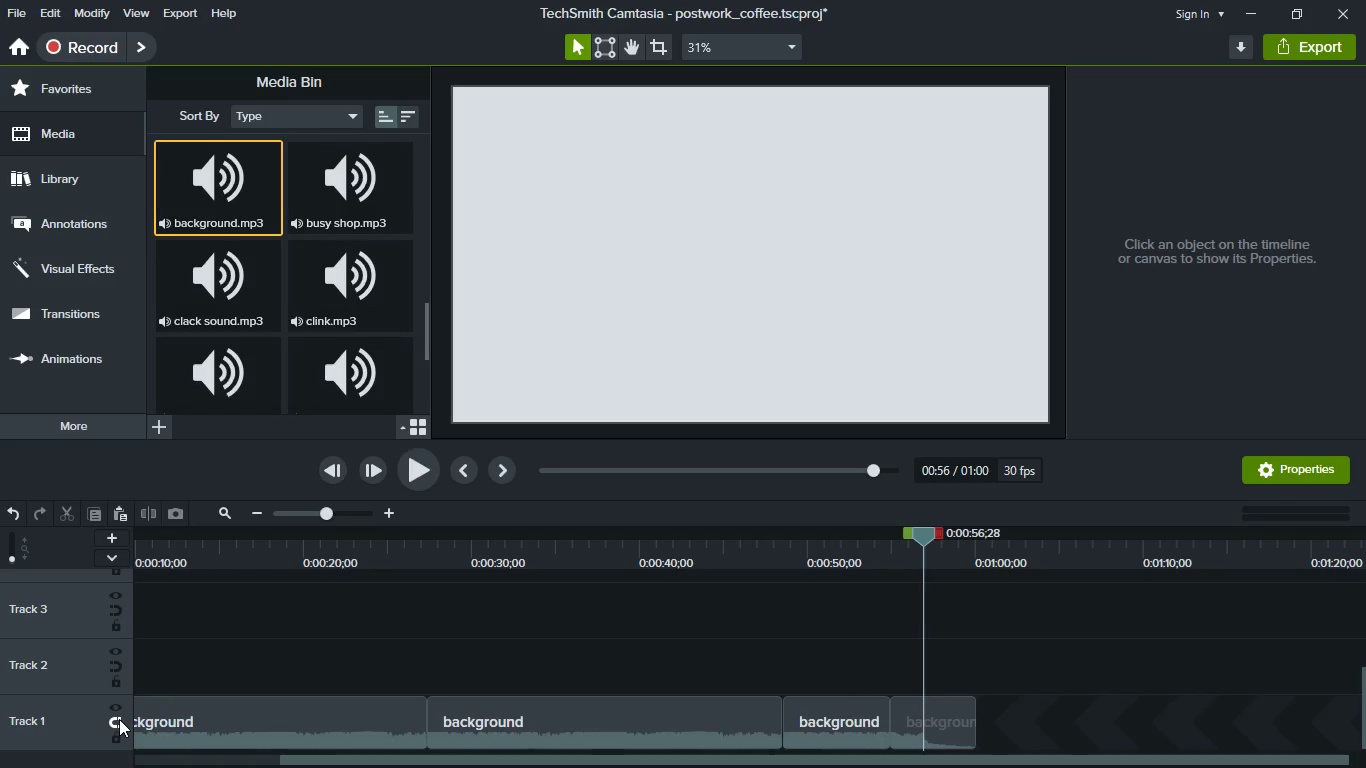 
left_click([119, 719])
 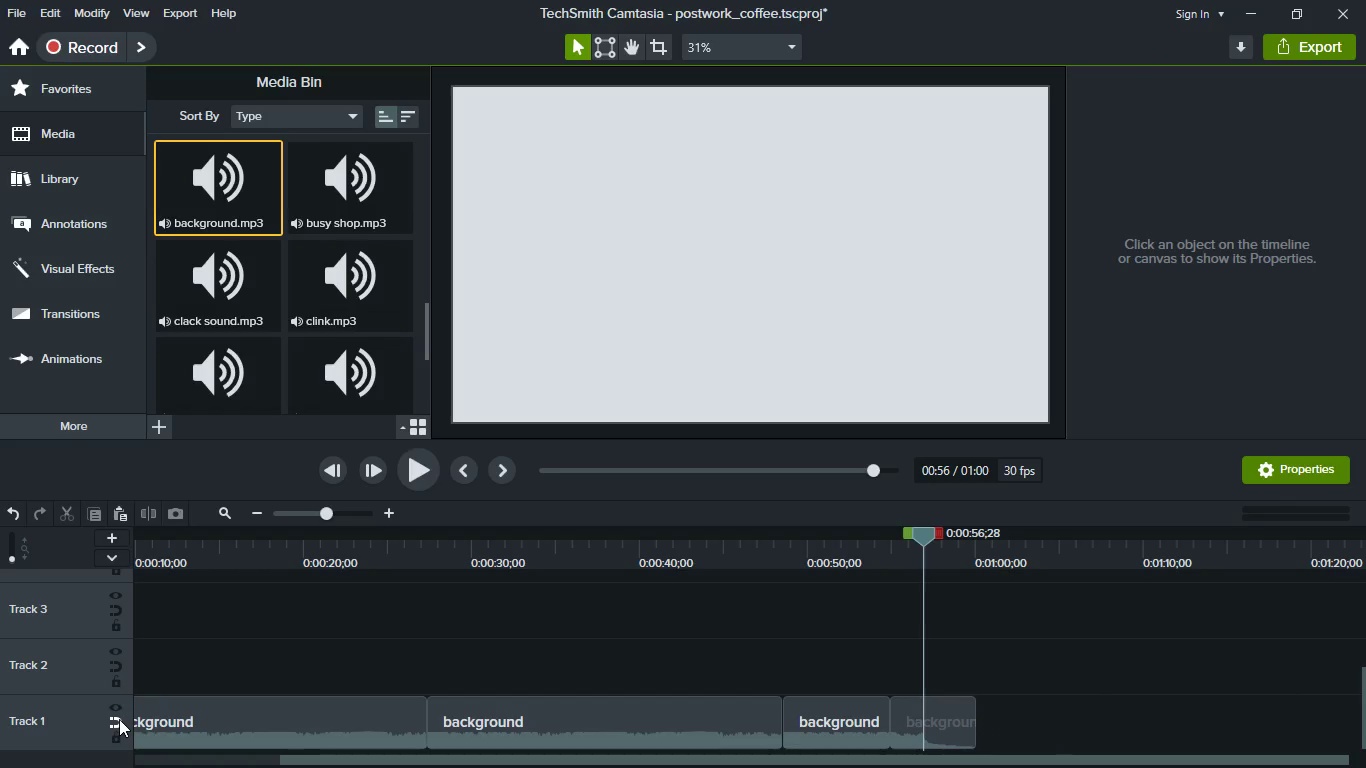 
left_click([119, 719])
 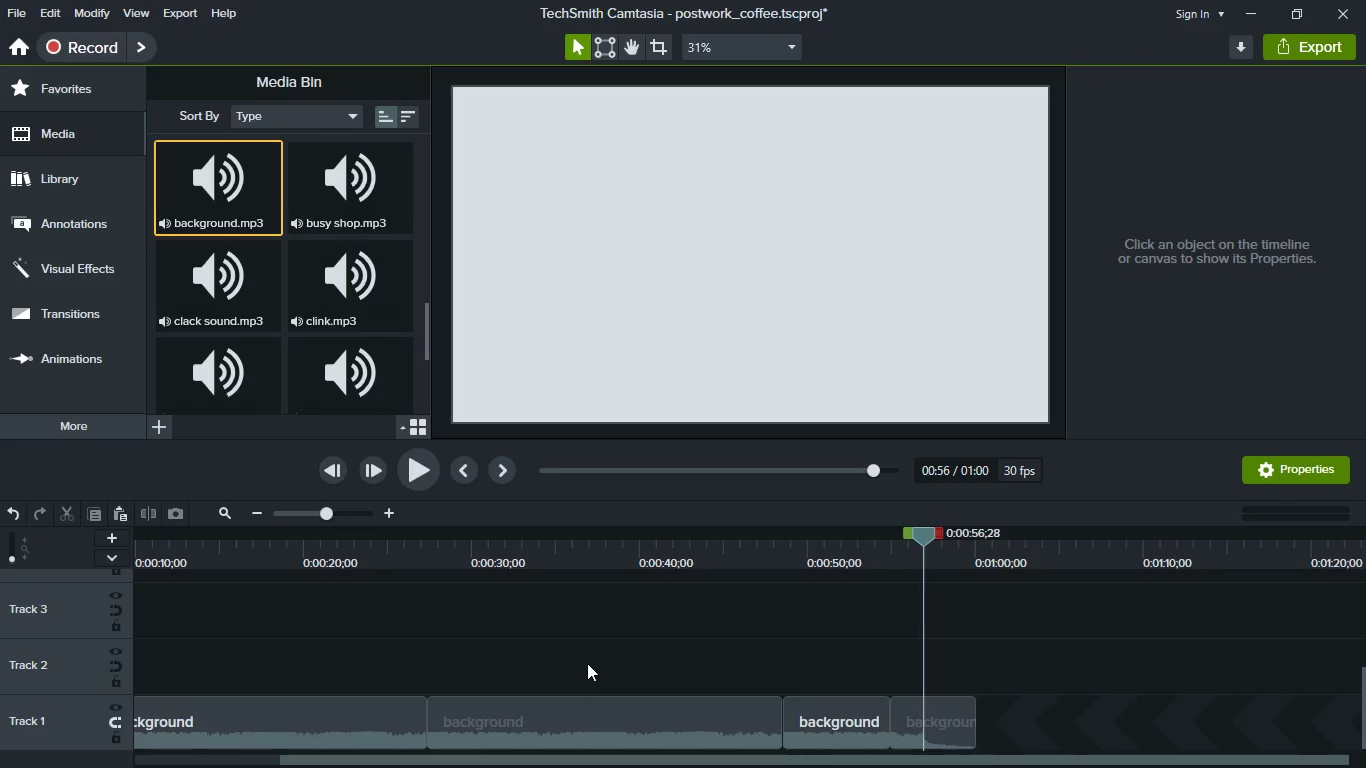 
left_click([588, 659])
 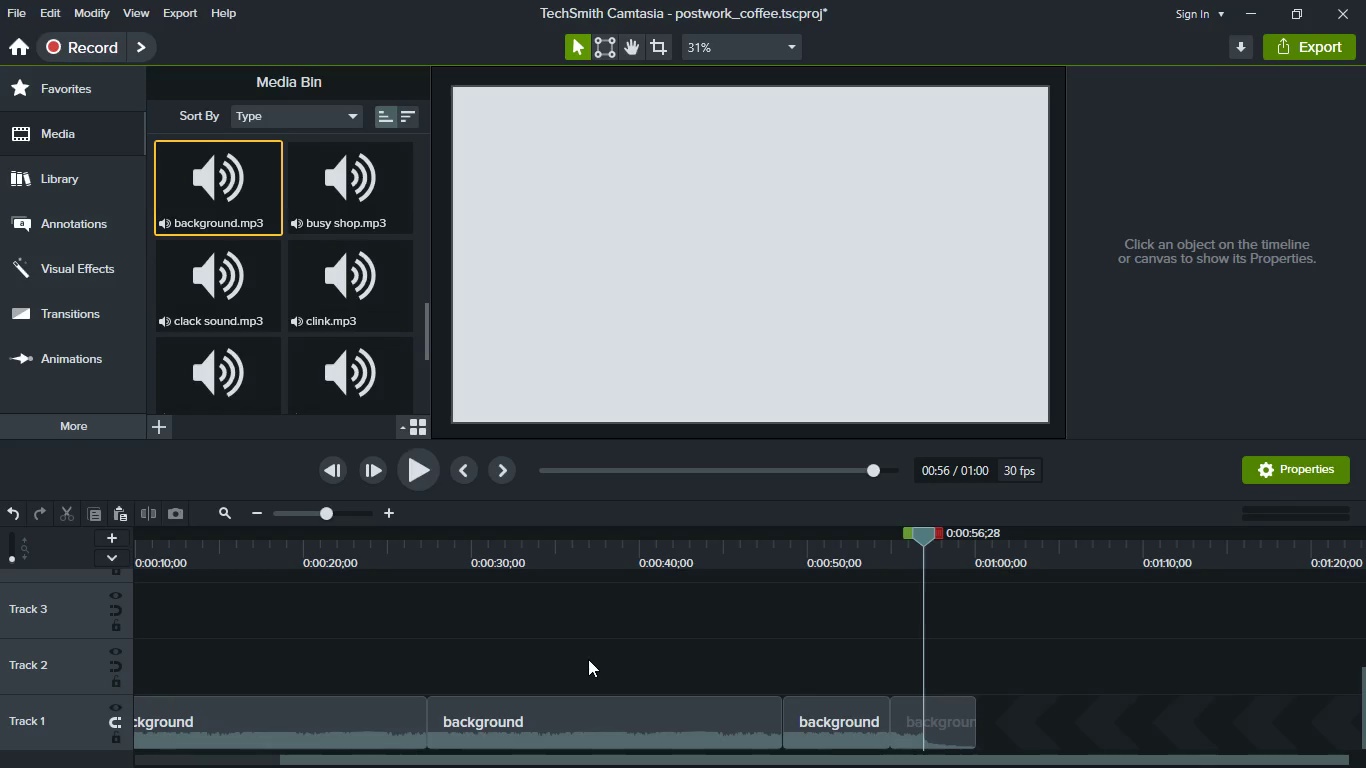 
key(Control+S)
 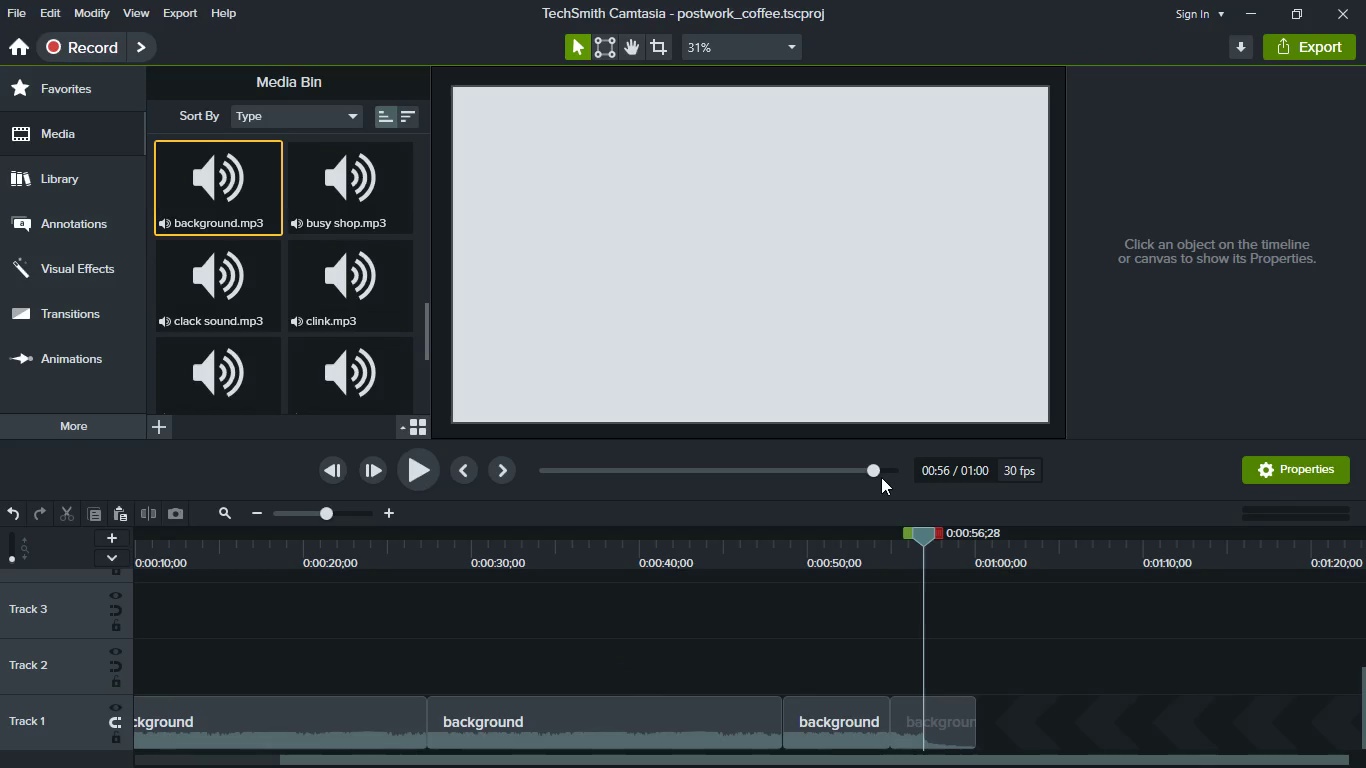 
left_click_drag(start_coordinate=[873, 472], to_coordinate=[528, 478])
 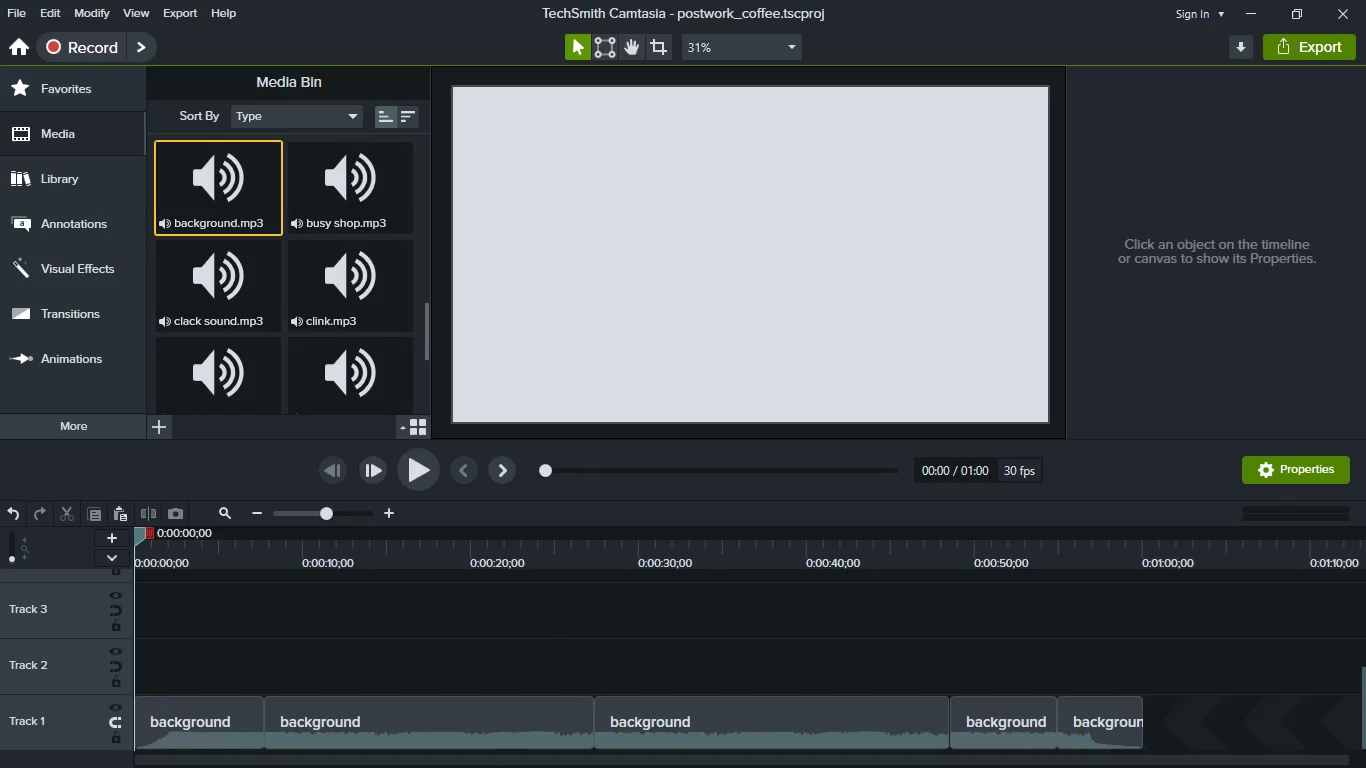 
left_click([570, 650])
 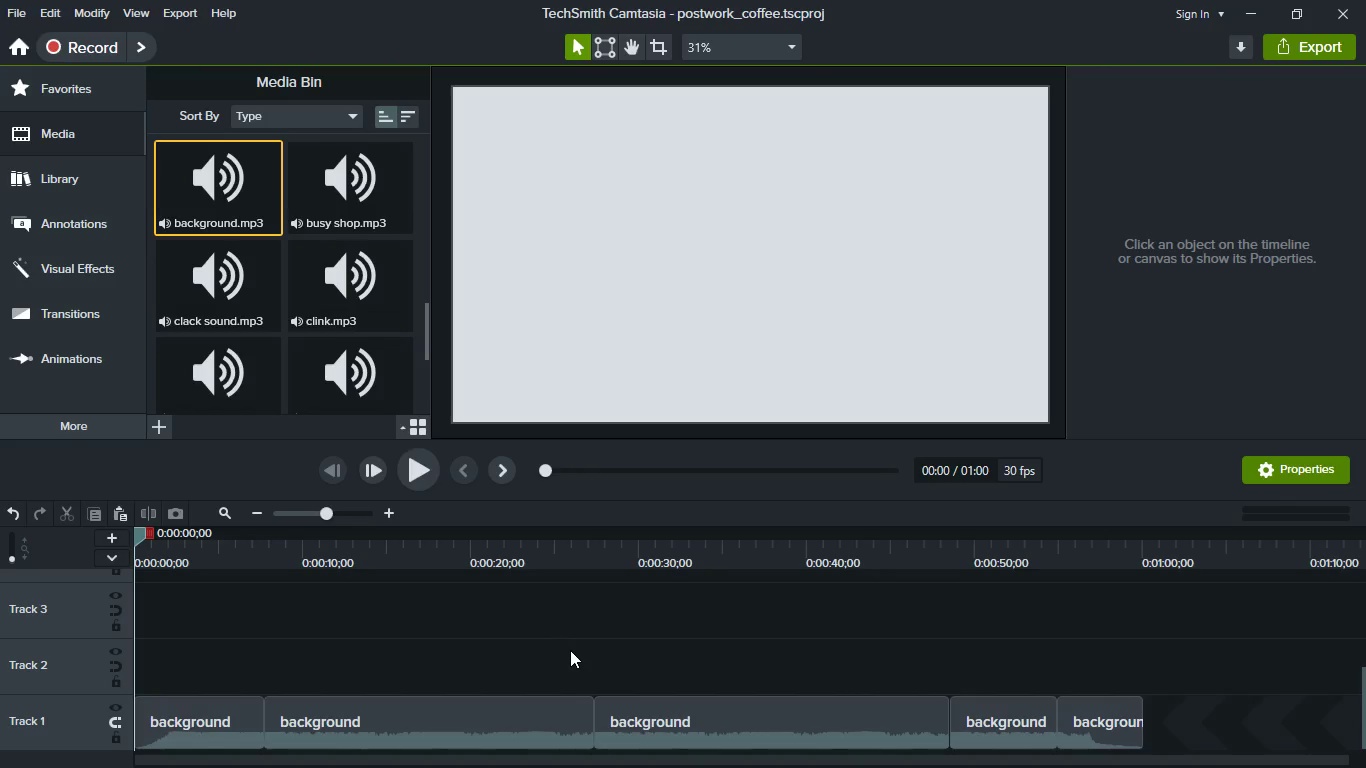 
key(Meta+MetaLeft)
 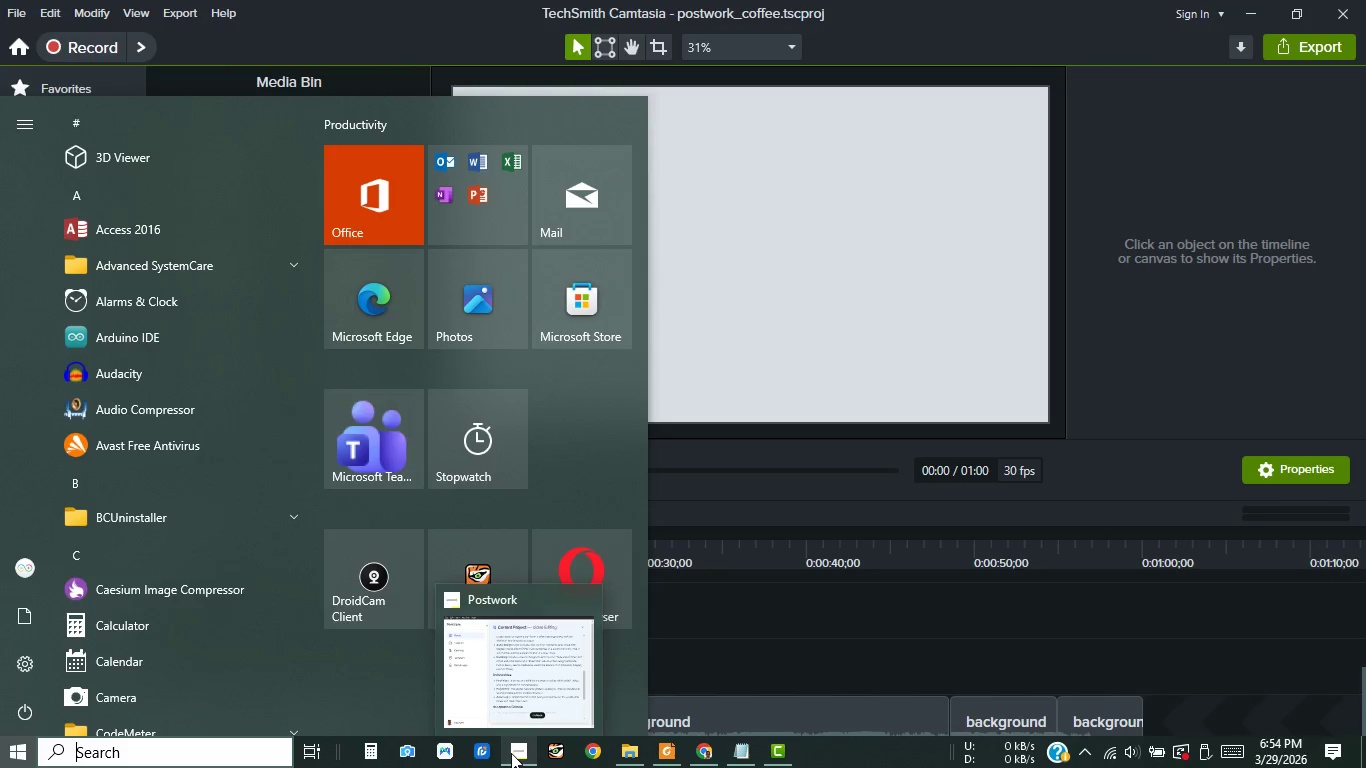 
left_click([511, 753])